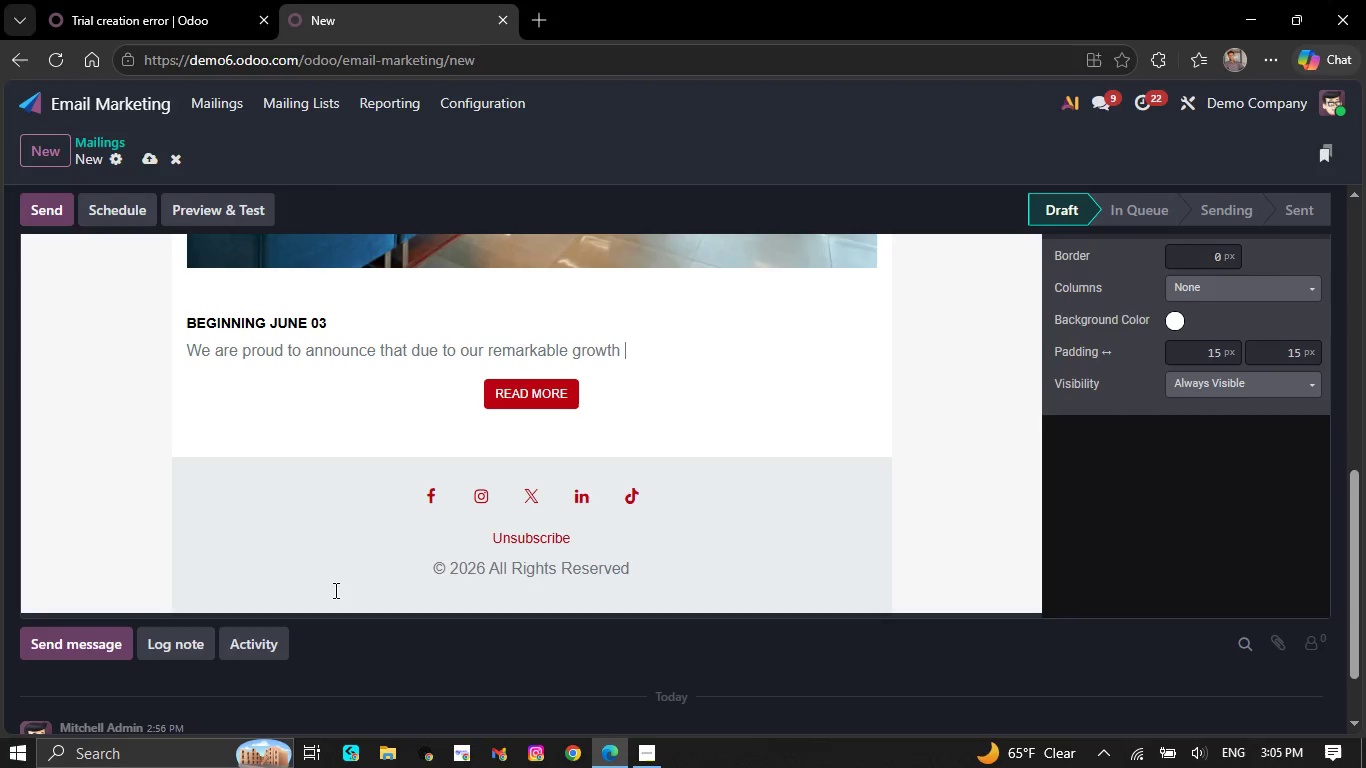 
key(Backspace)
 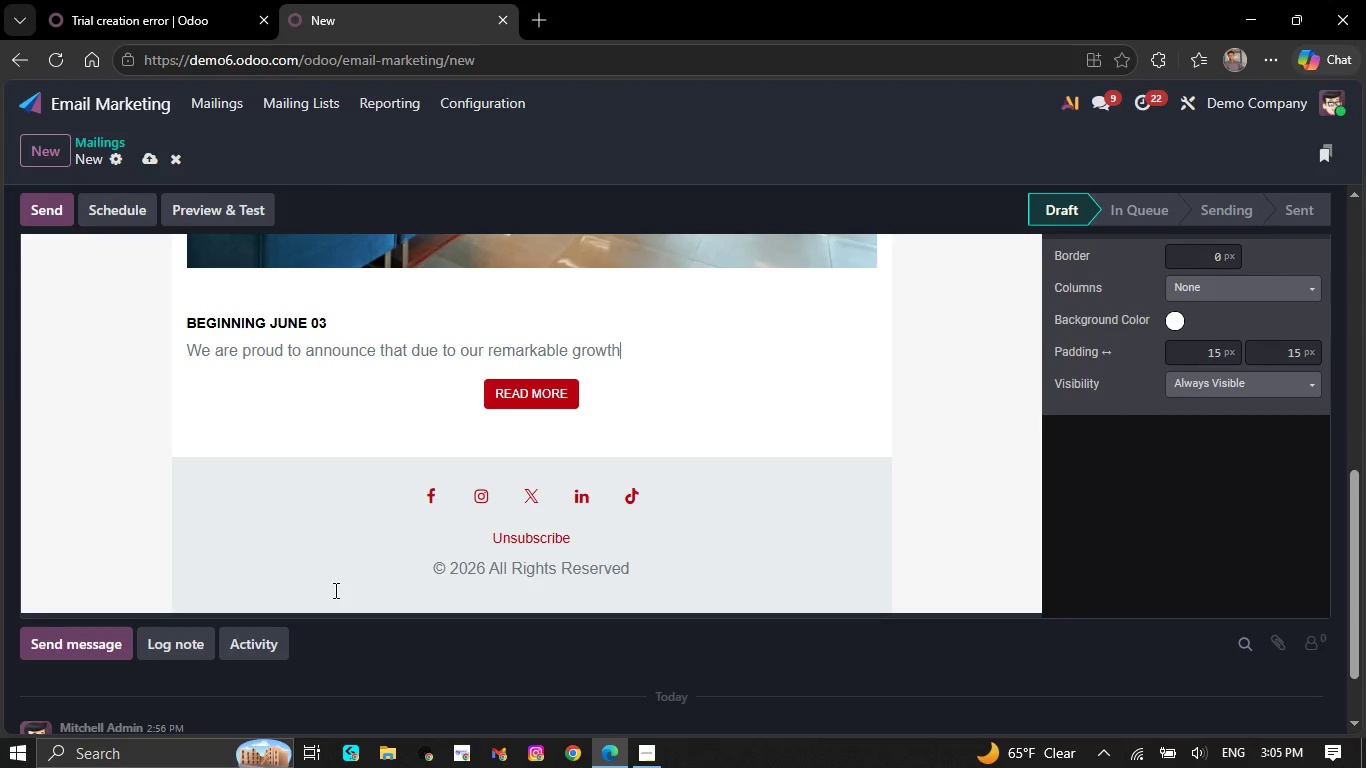 
key(Backspace)
 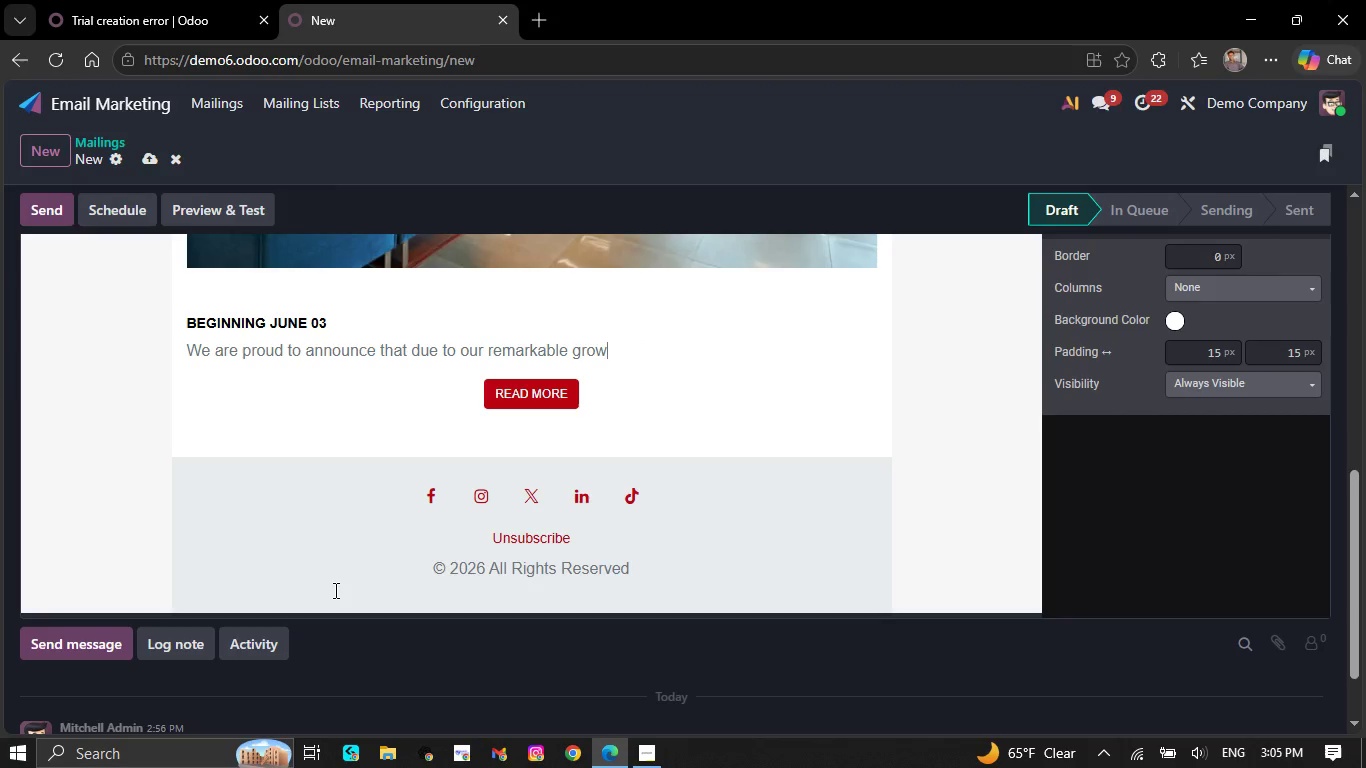 
key(Backspace)
 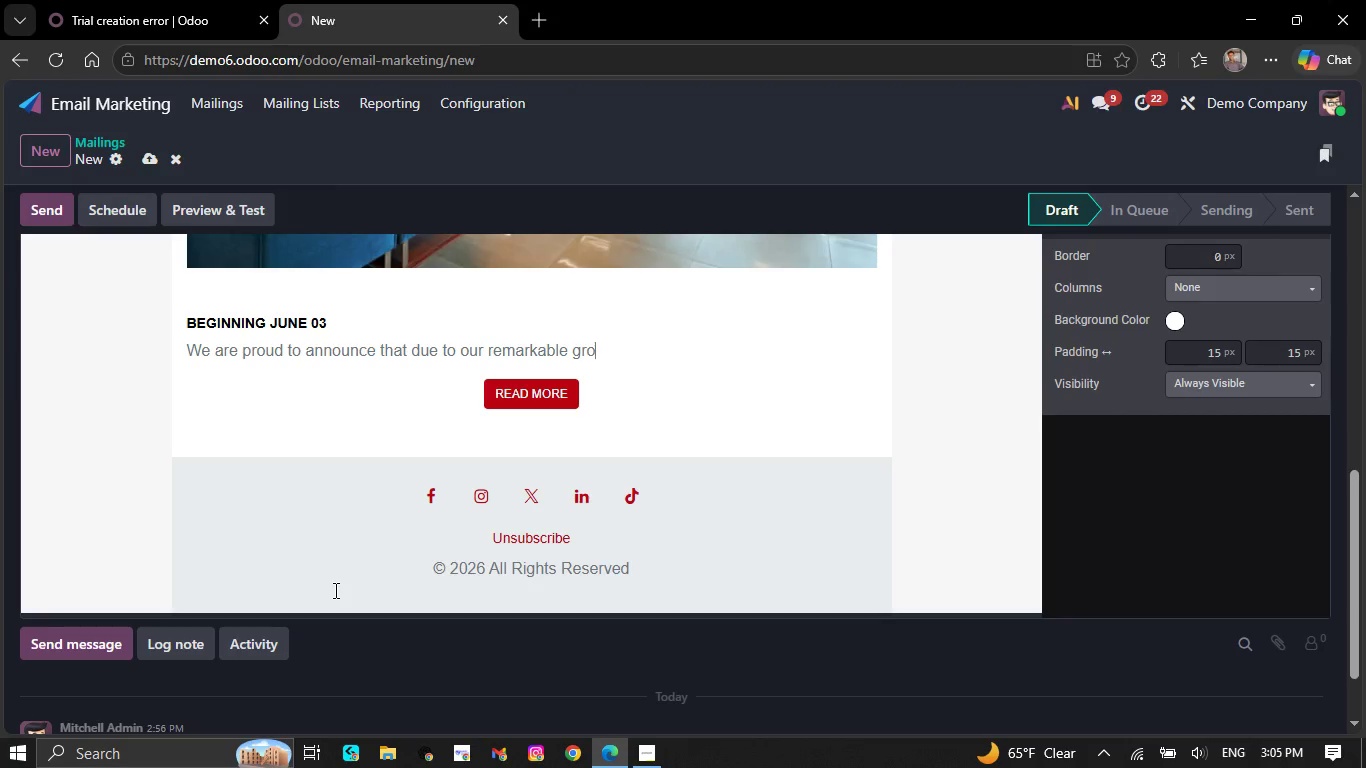 
key(Backspace)
 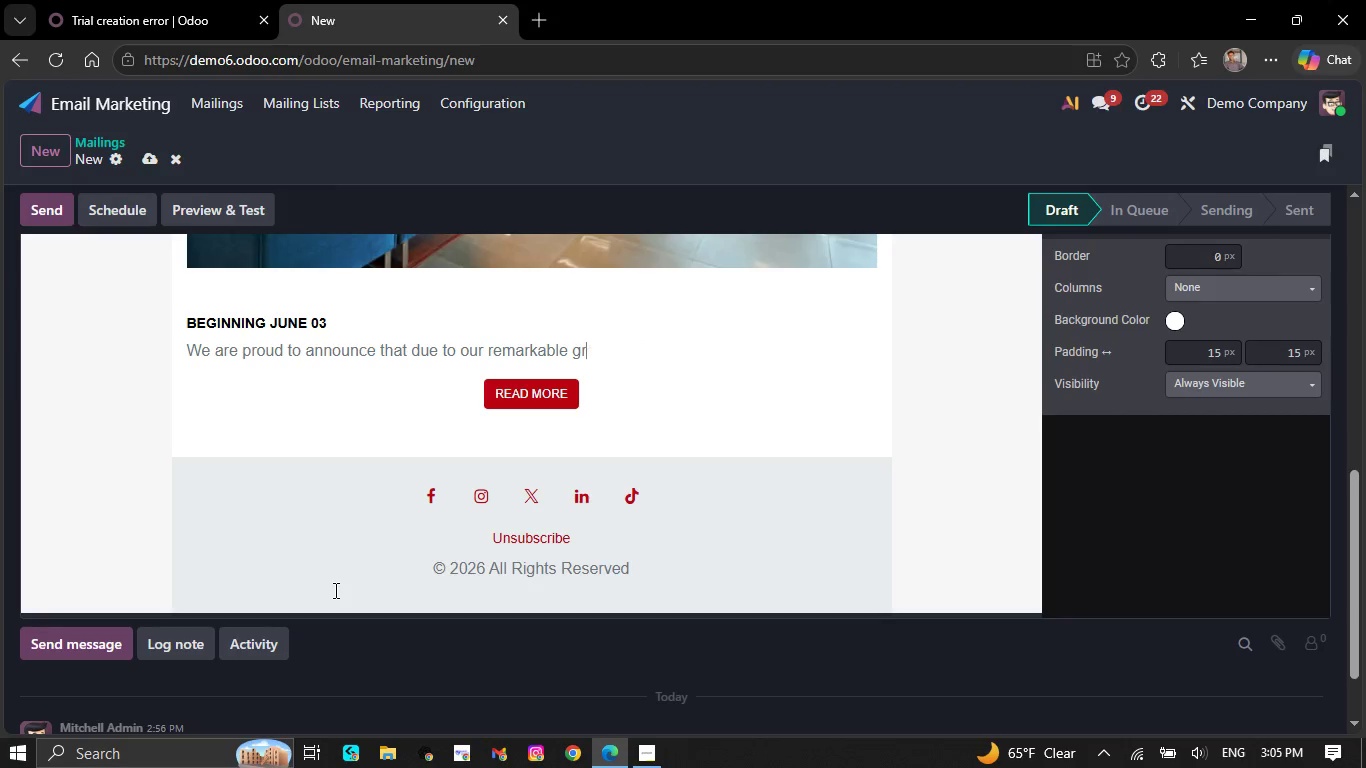 
key(Backspace)
 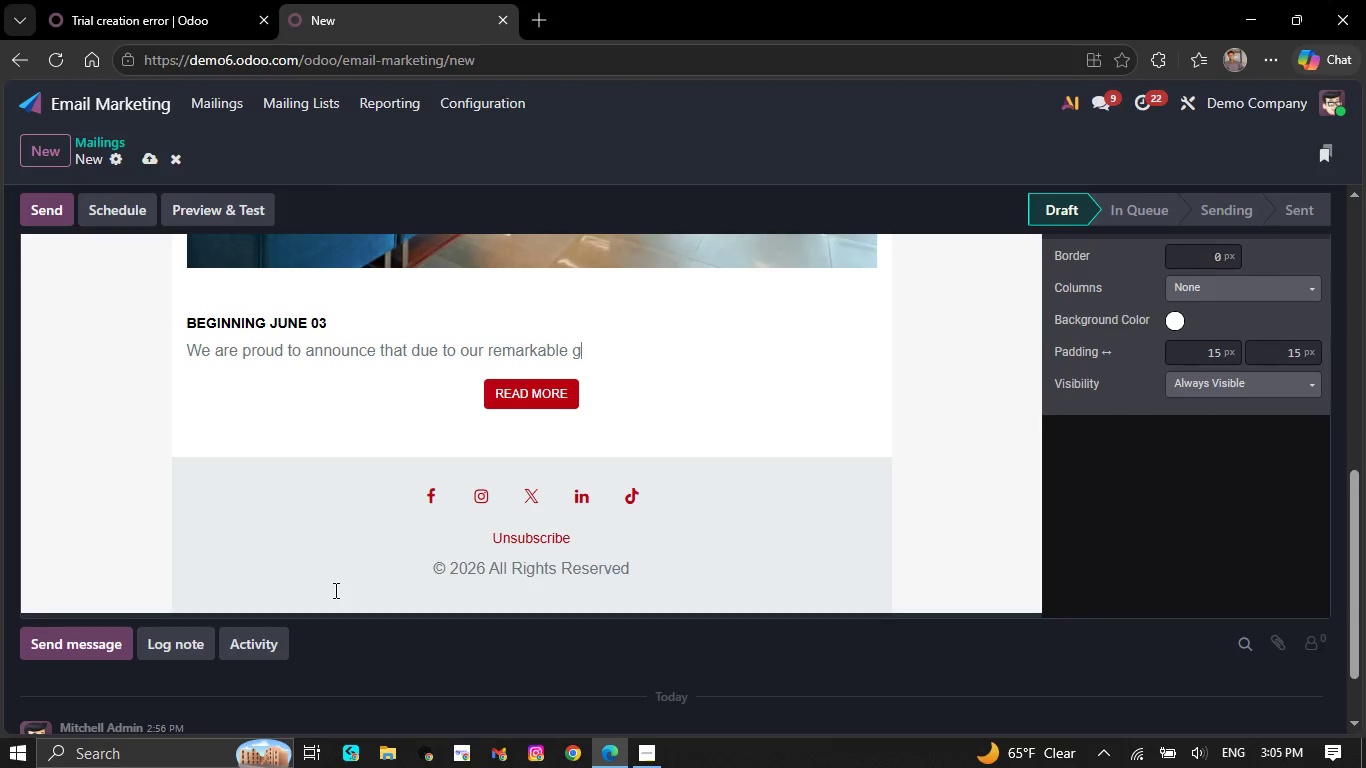 
key(Backspace)
 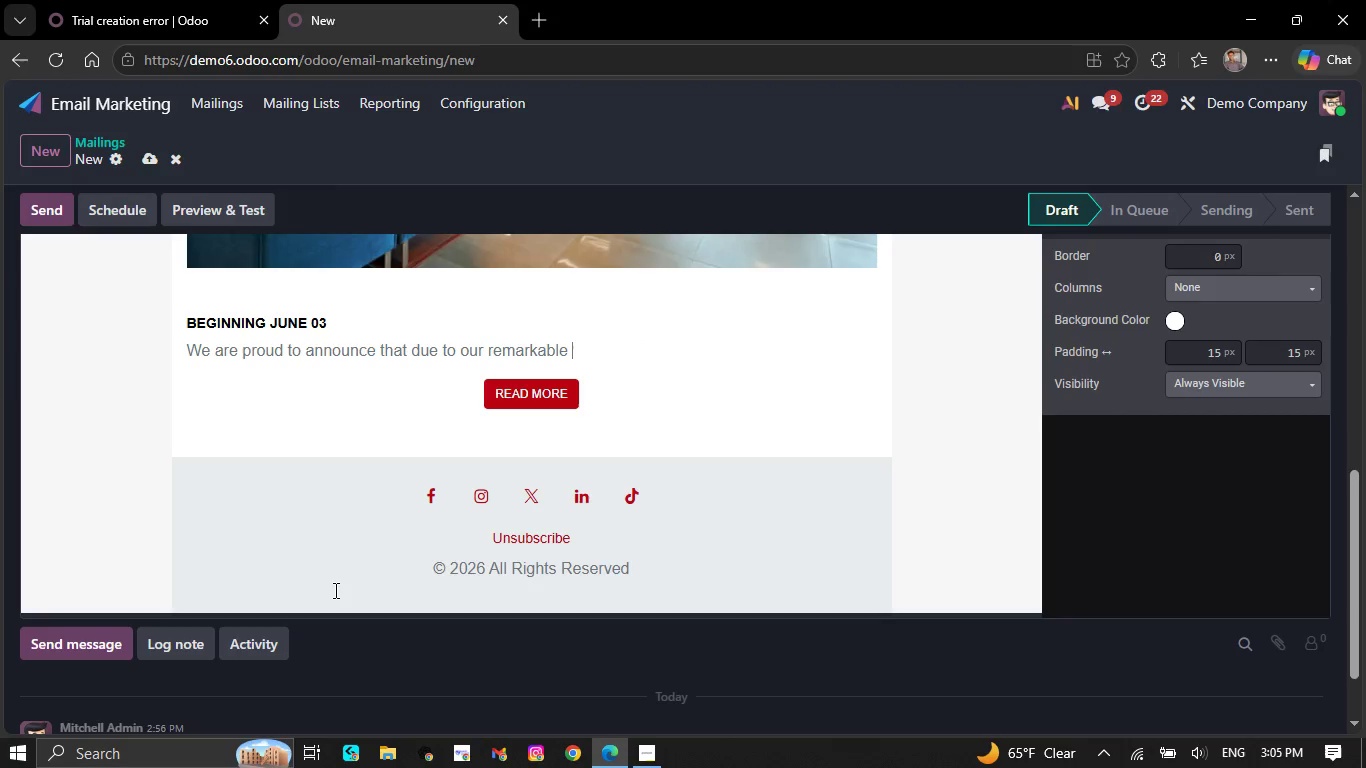 
key(Backspace)
 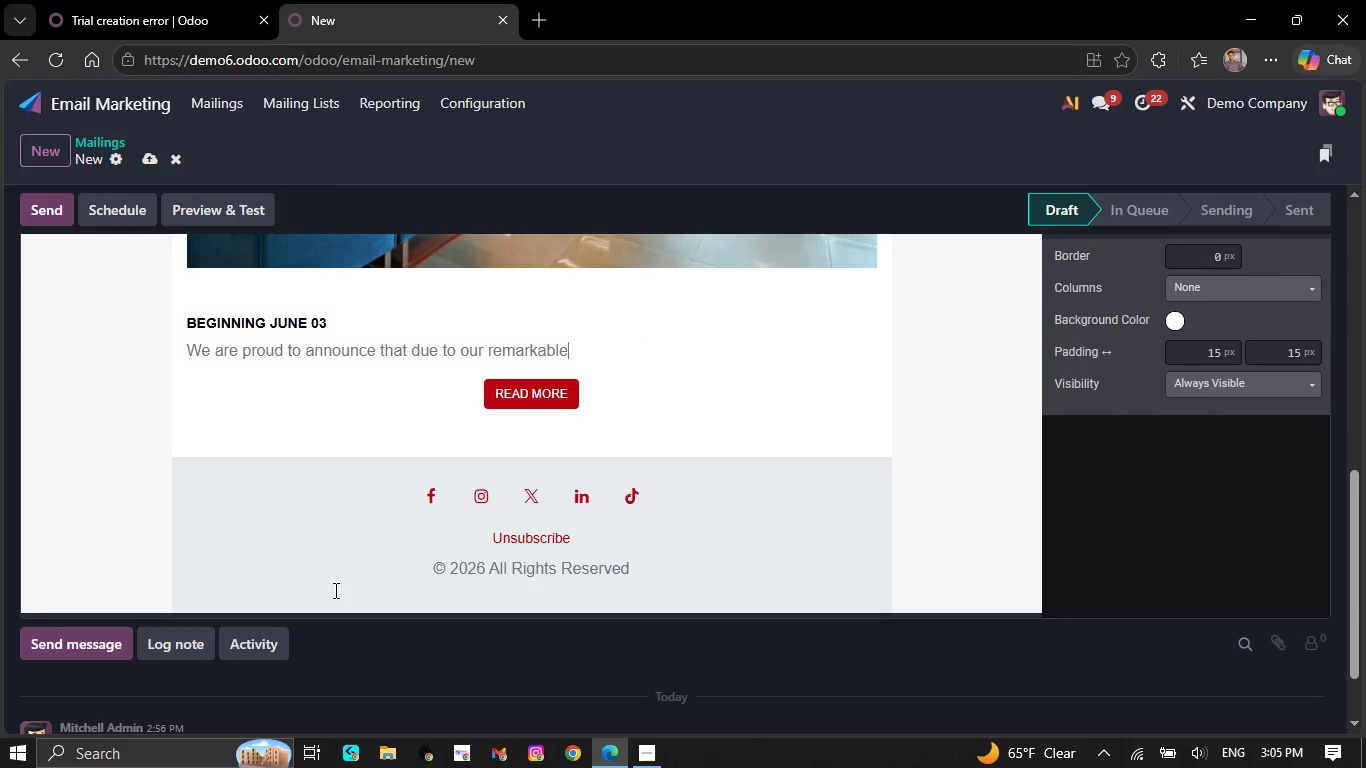 
key(Backspace)
 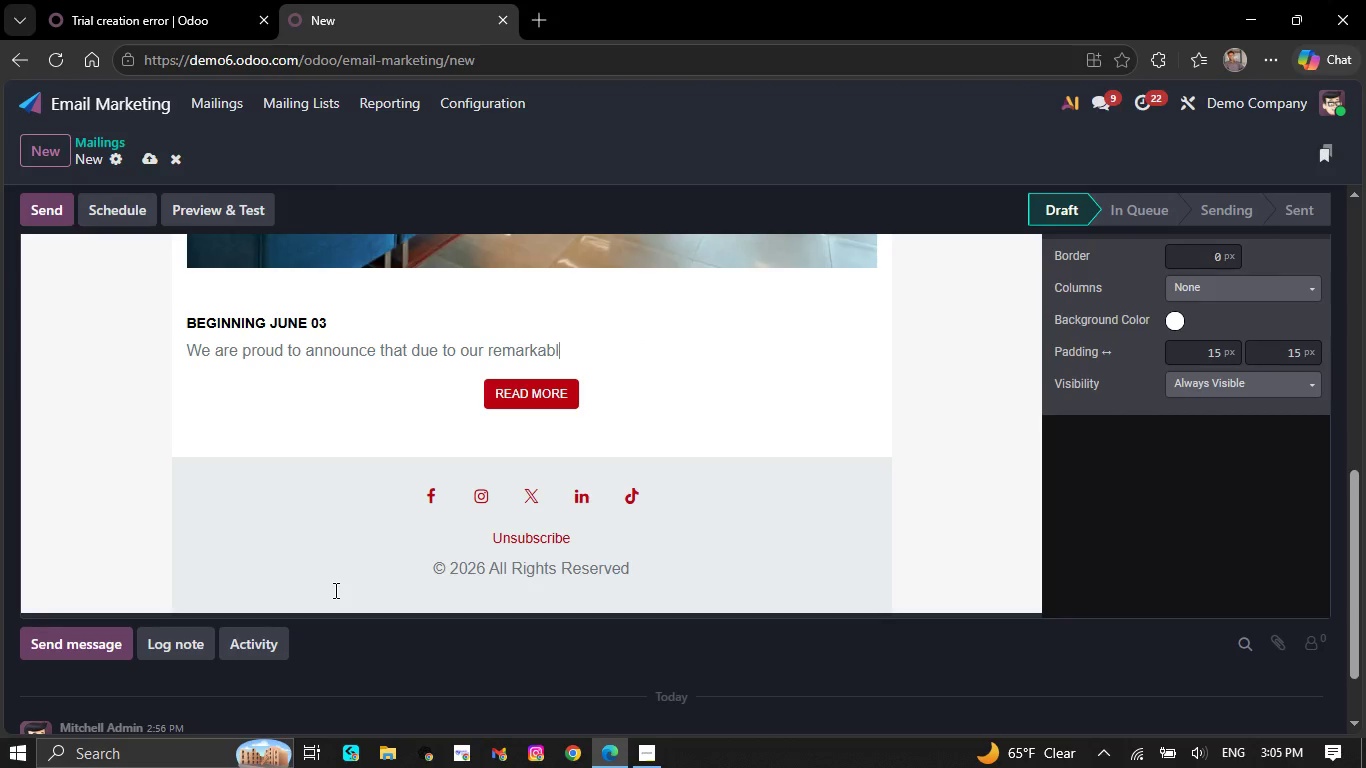 
key(Backspace)
 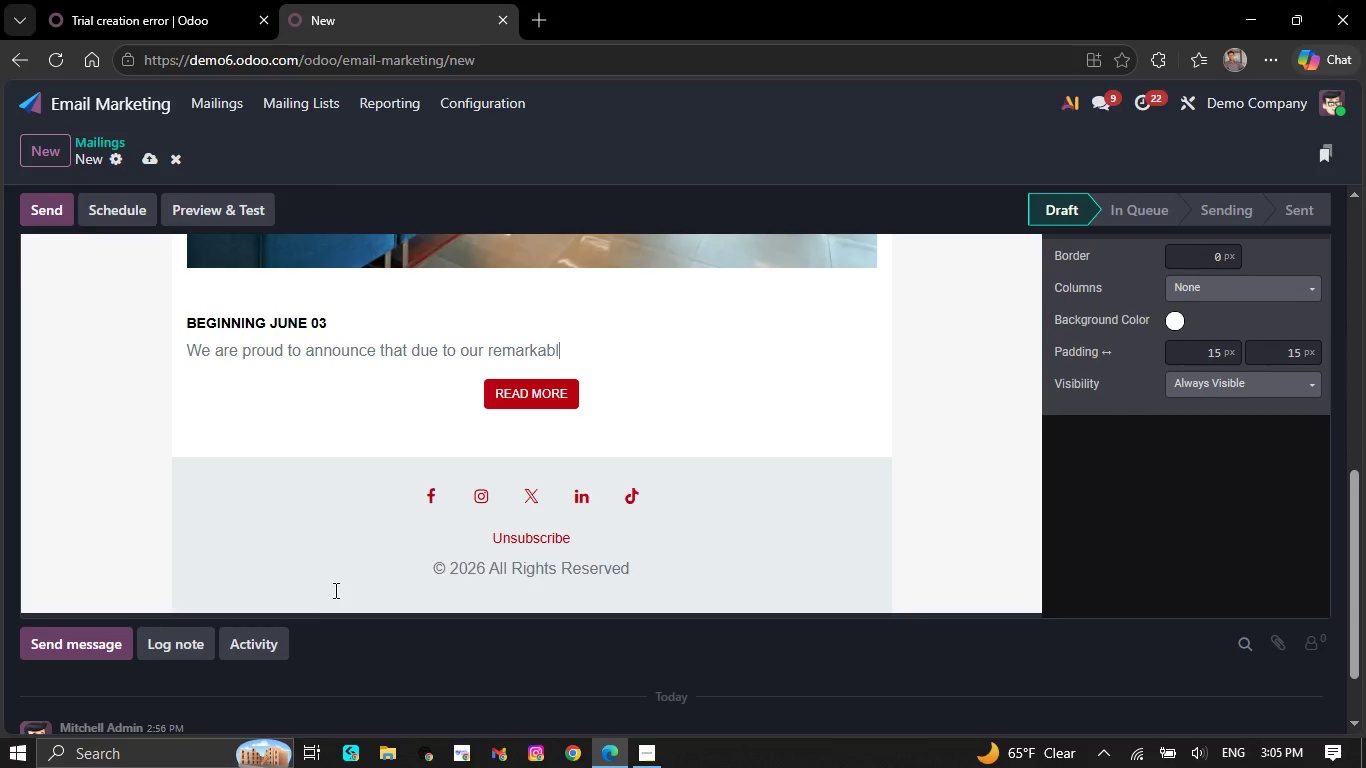 
key(Backspace)
 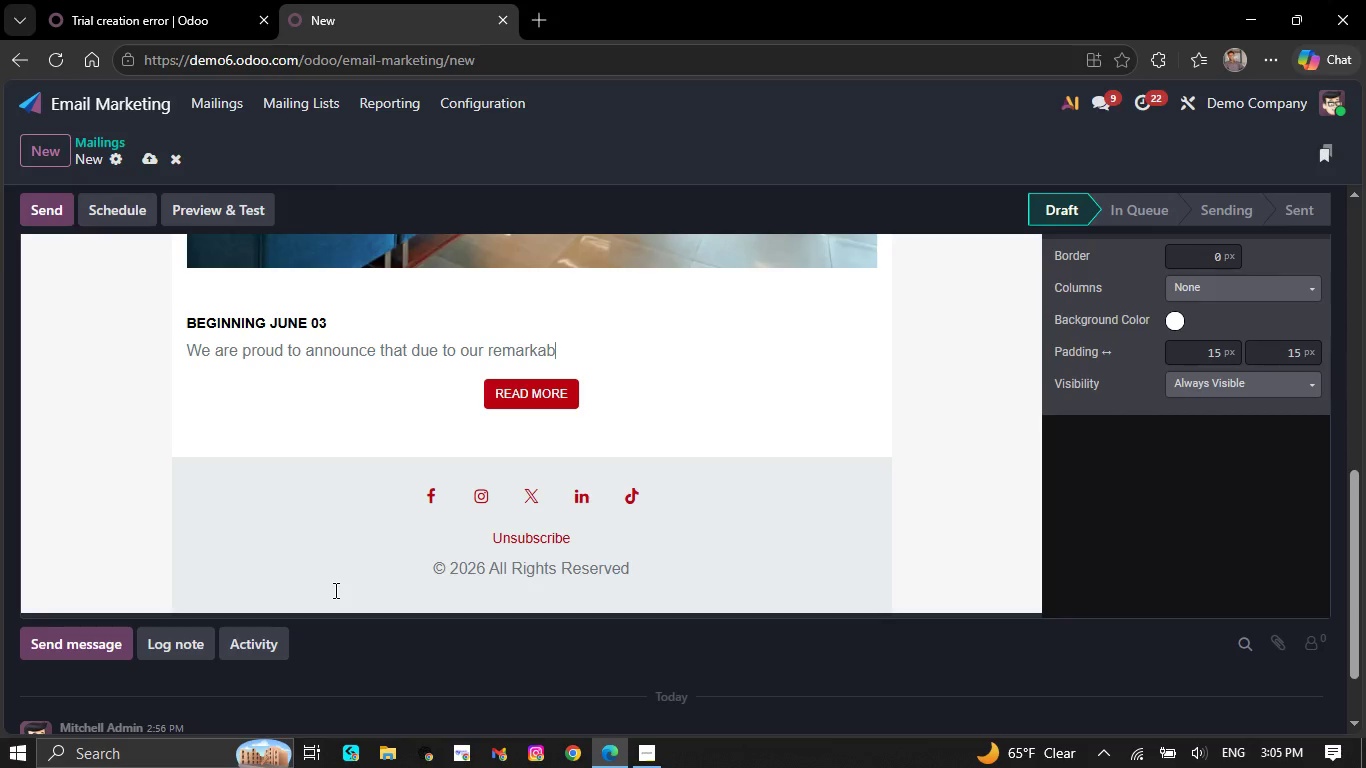 
key(Backspace)
 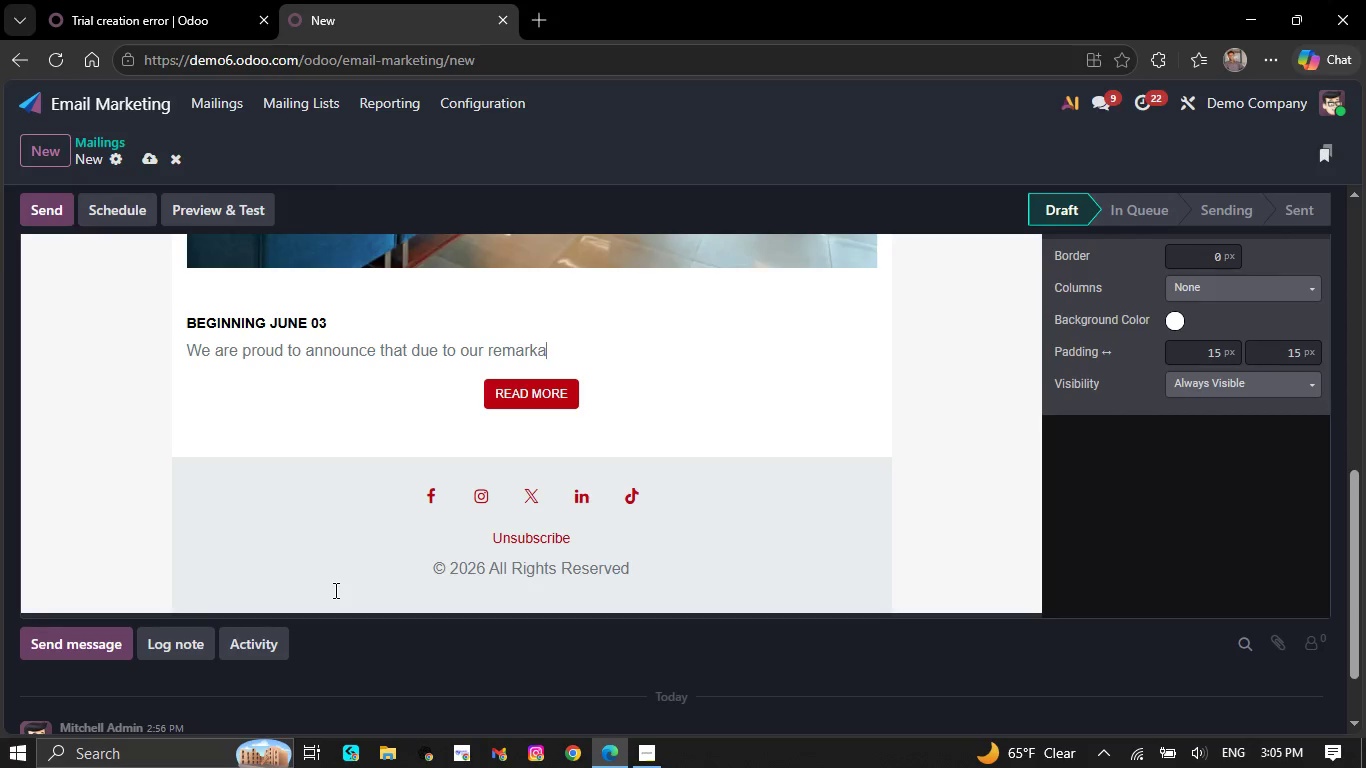 
key(Backspace)
 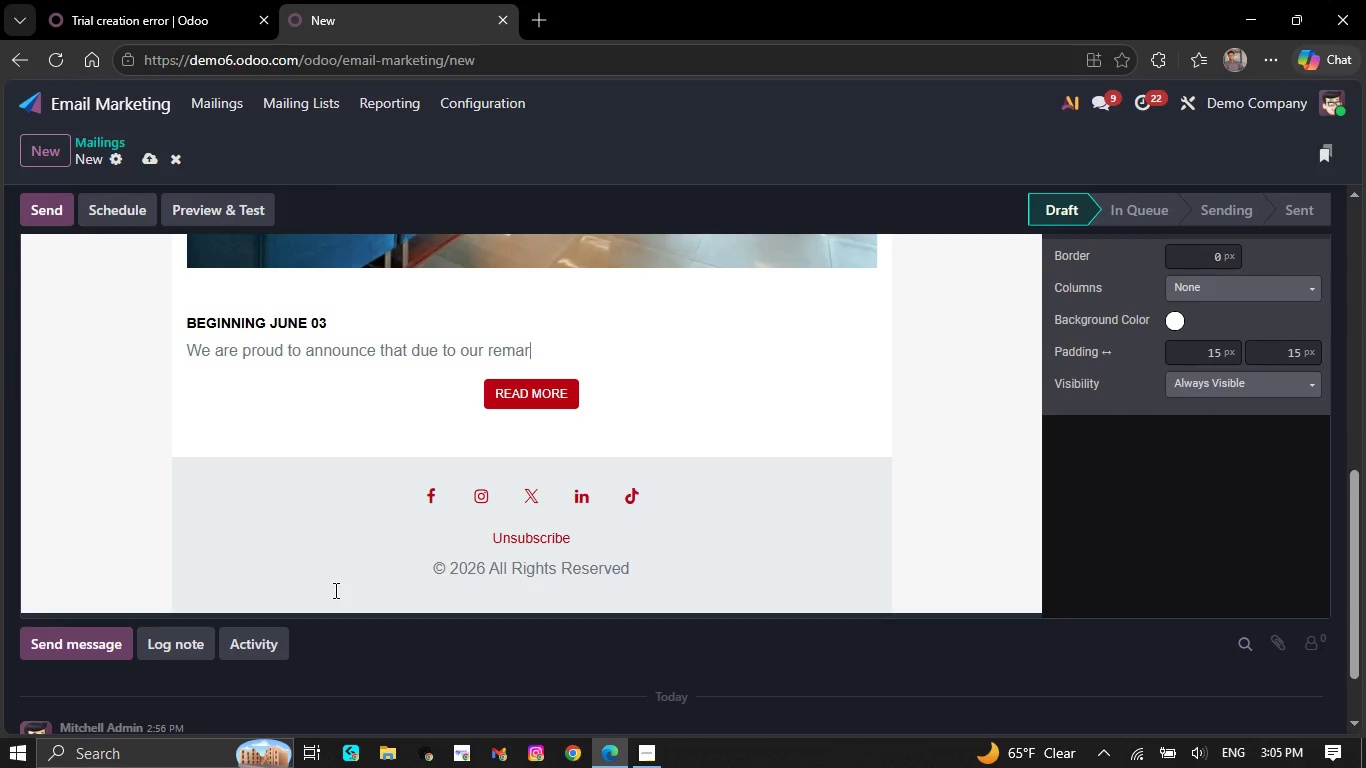 
hold_key(key=Backspace, duration=0.33)
 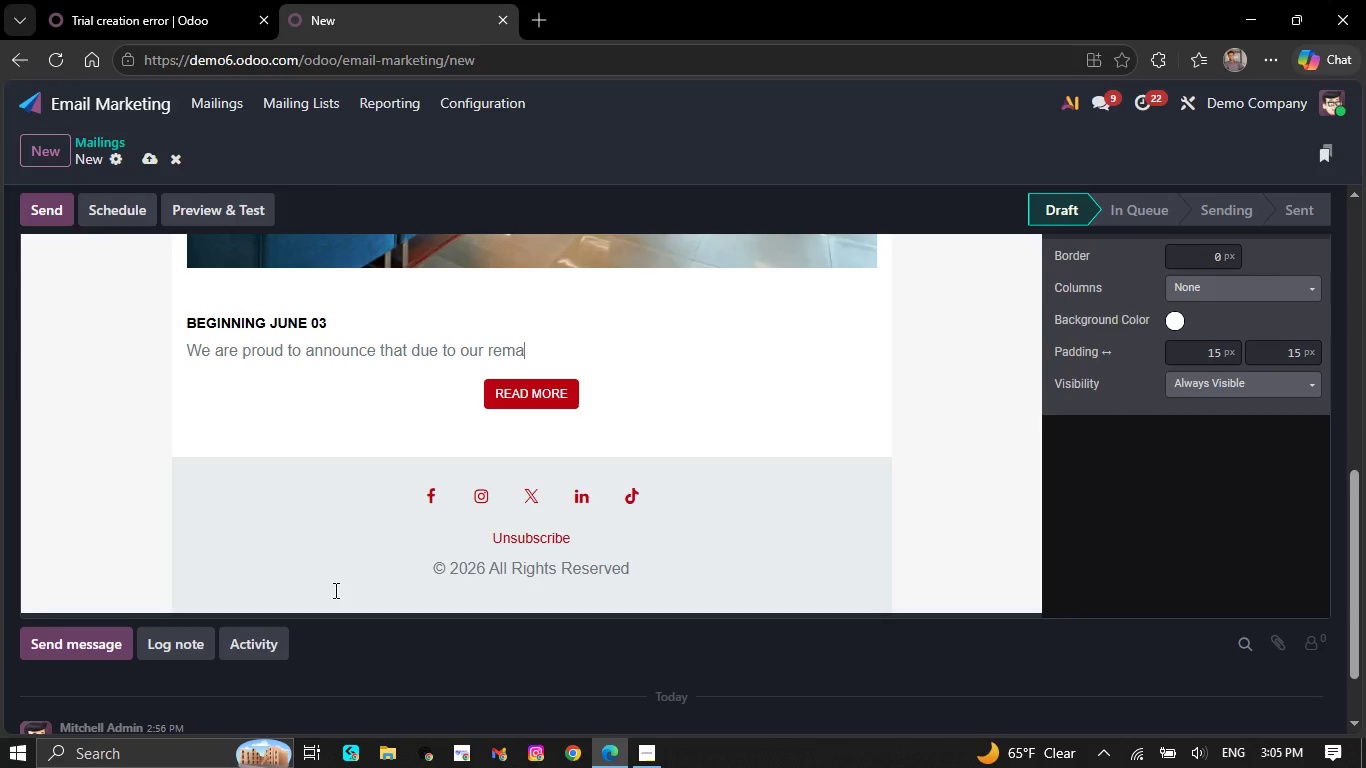 
key(Backspace)
 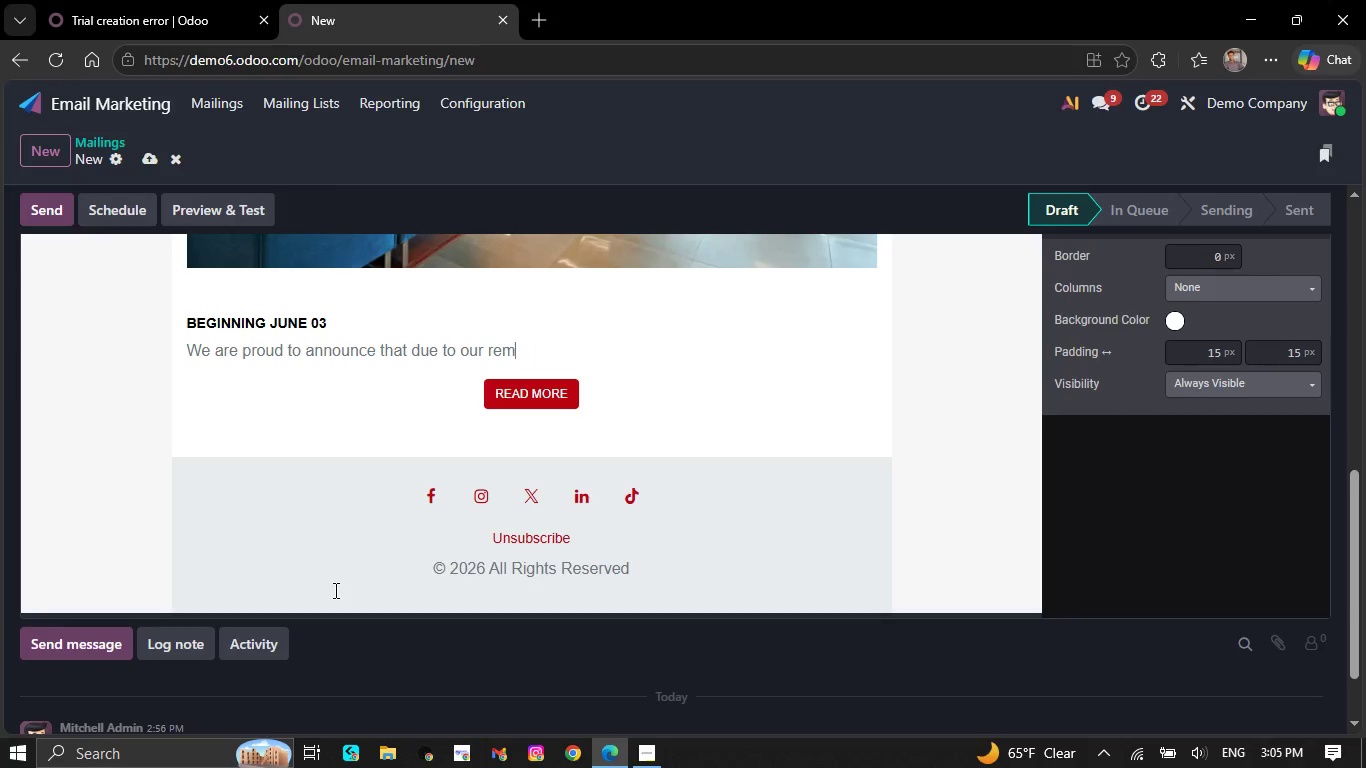 
key(Backspace)
 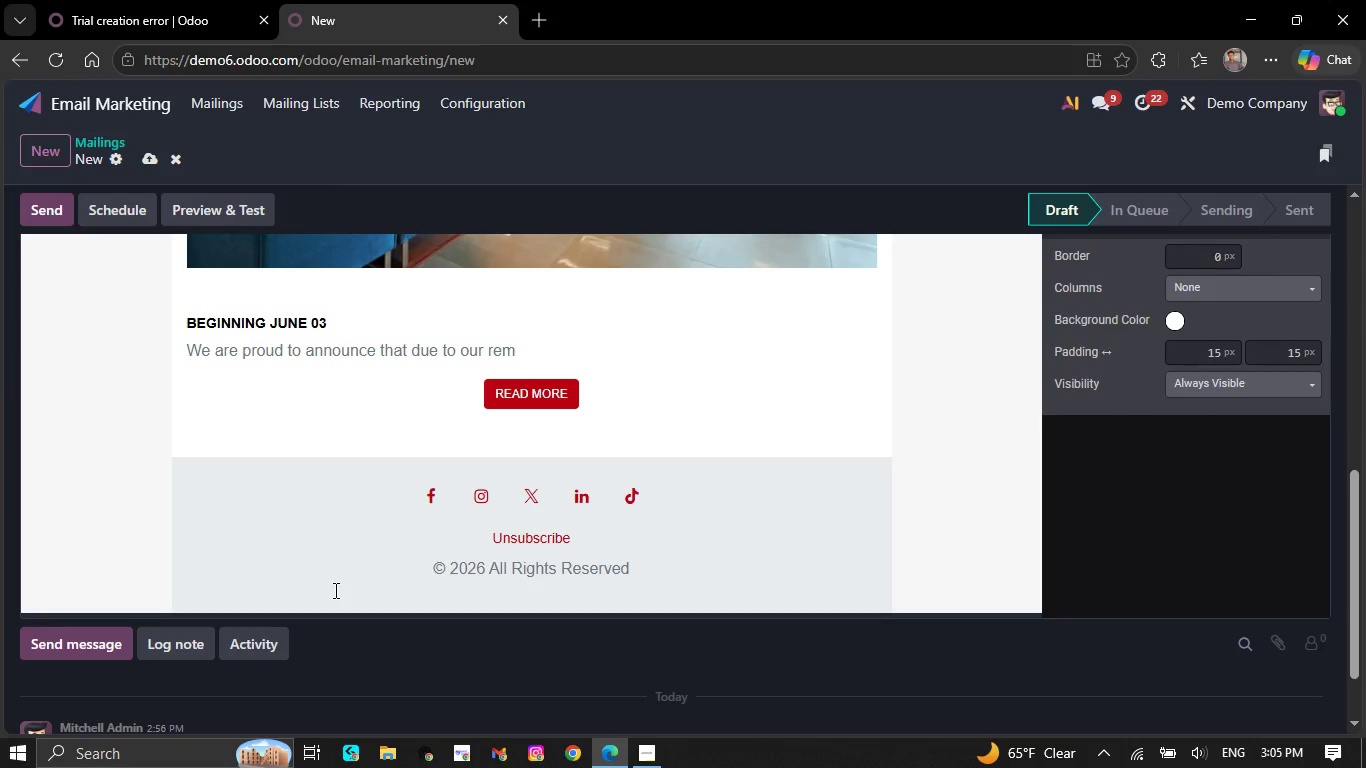 
key(Backspace)
 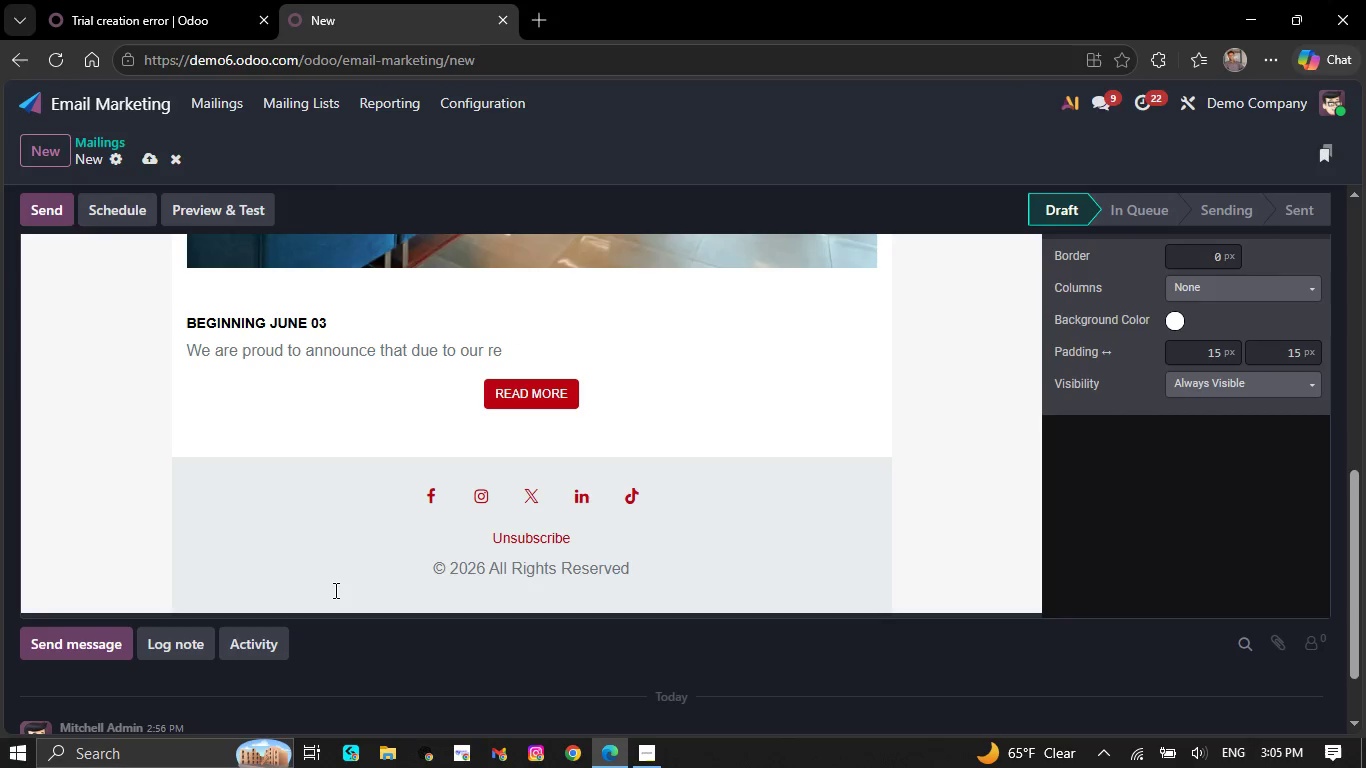 
key(Backspace)
 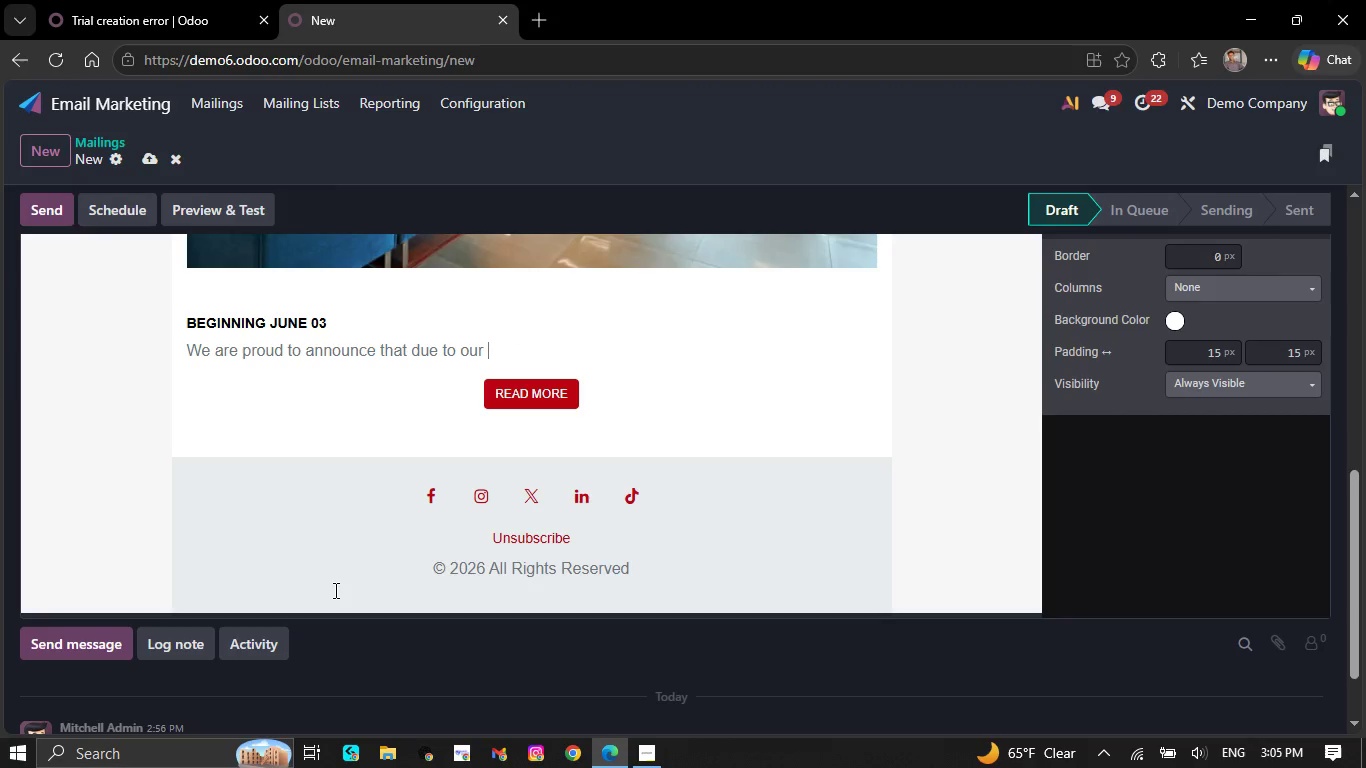 
key(Backspace)
 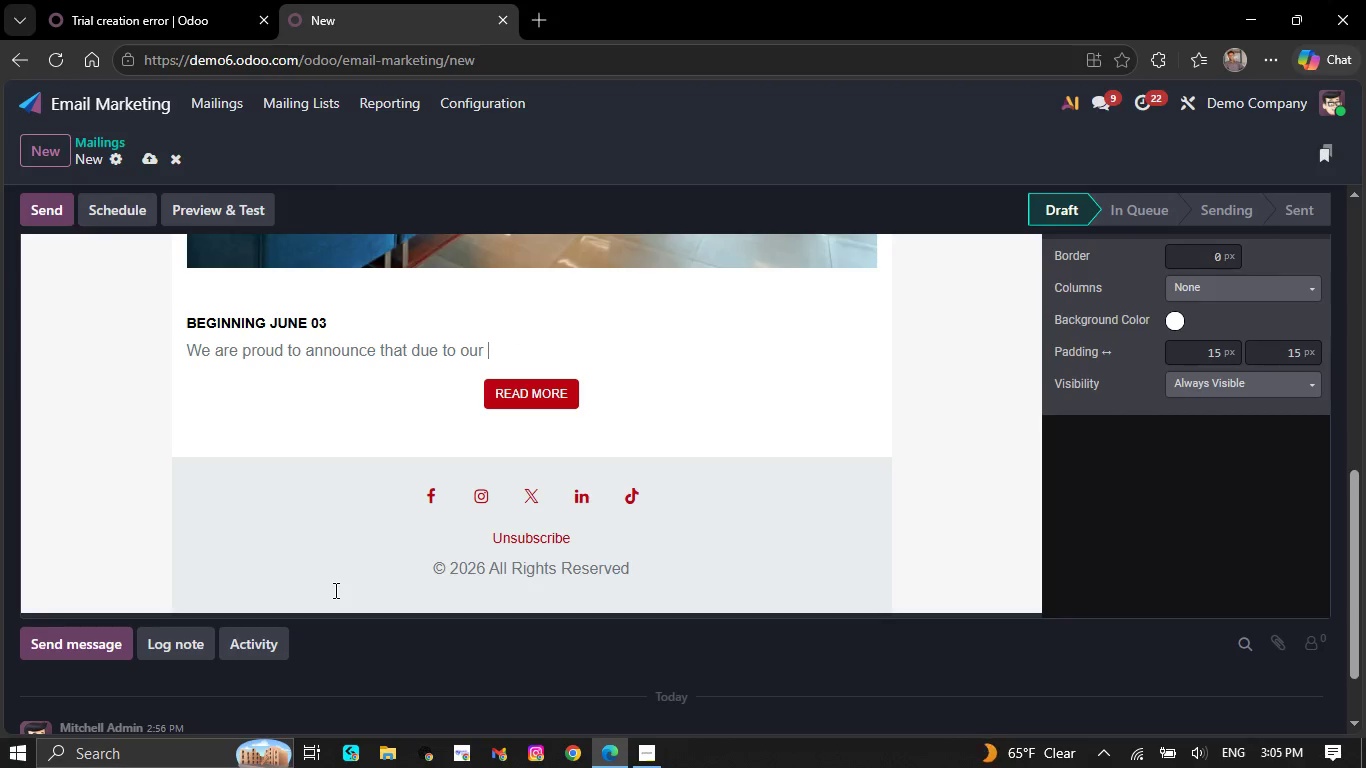 
key(Backspace)
 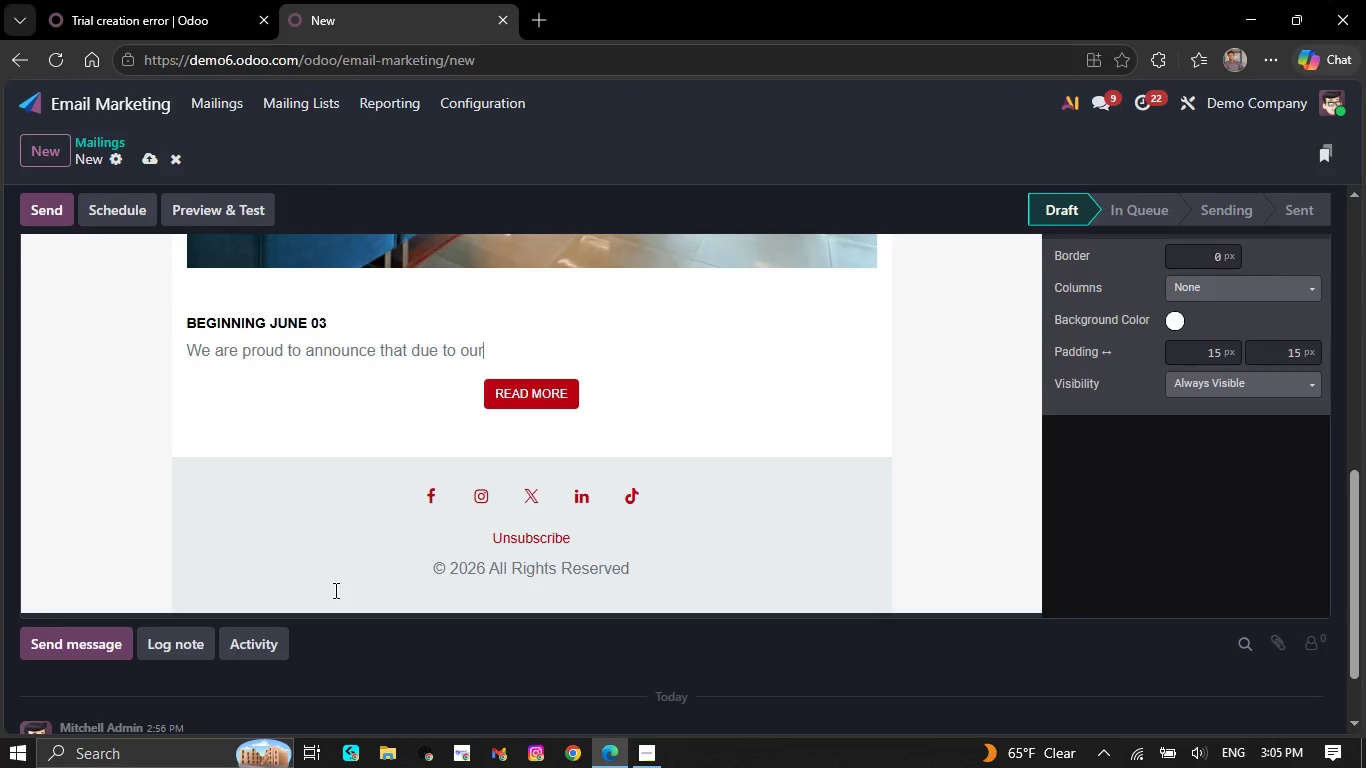 
key(Backspace)
 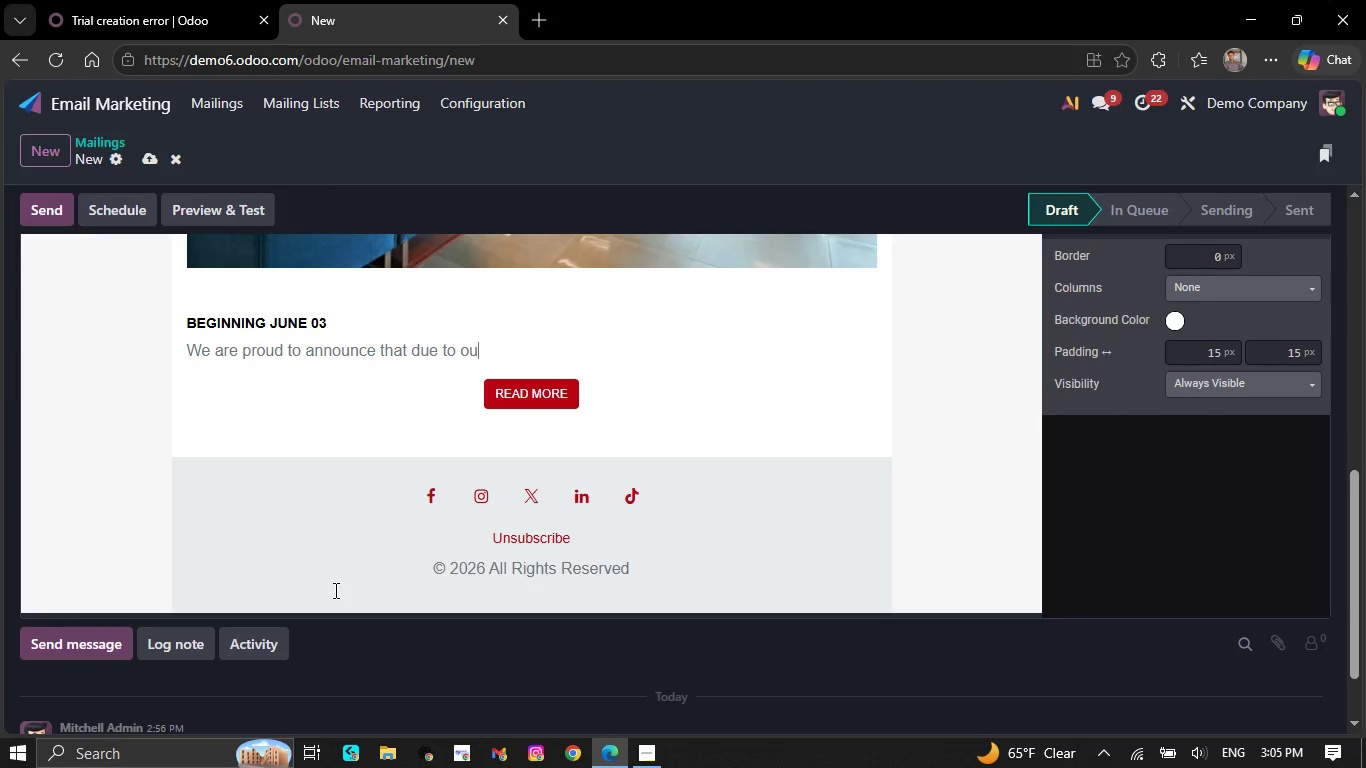 
key(Backspace)
 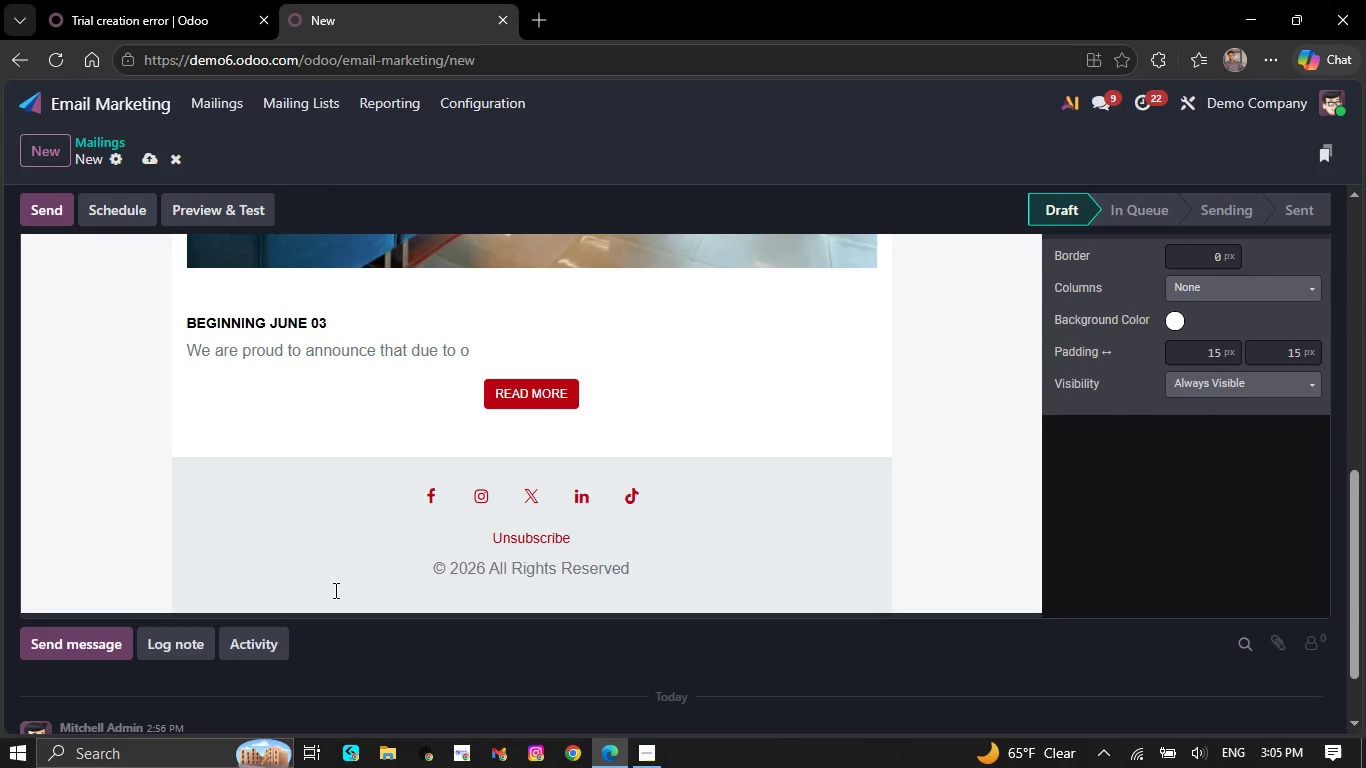 
key(Backspace)
 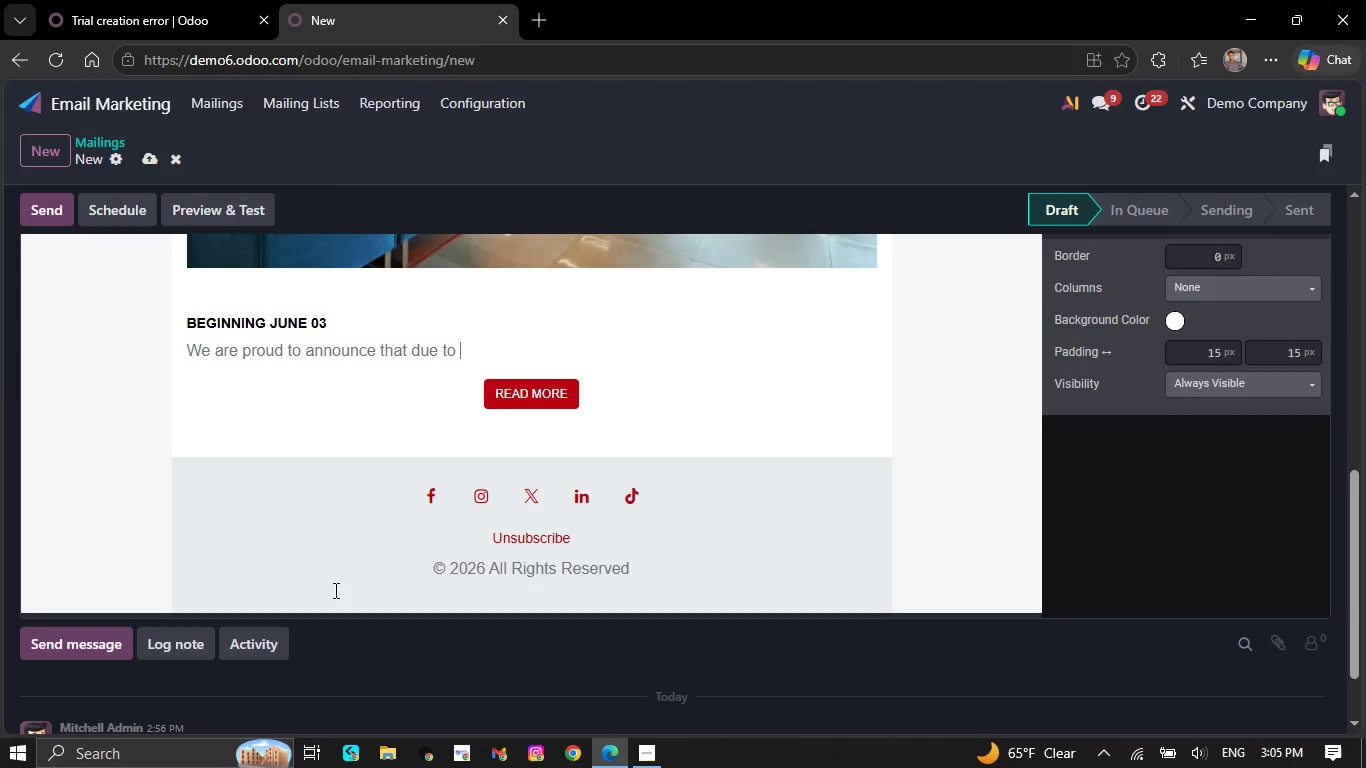 
key(Backspace)
 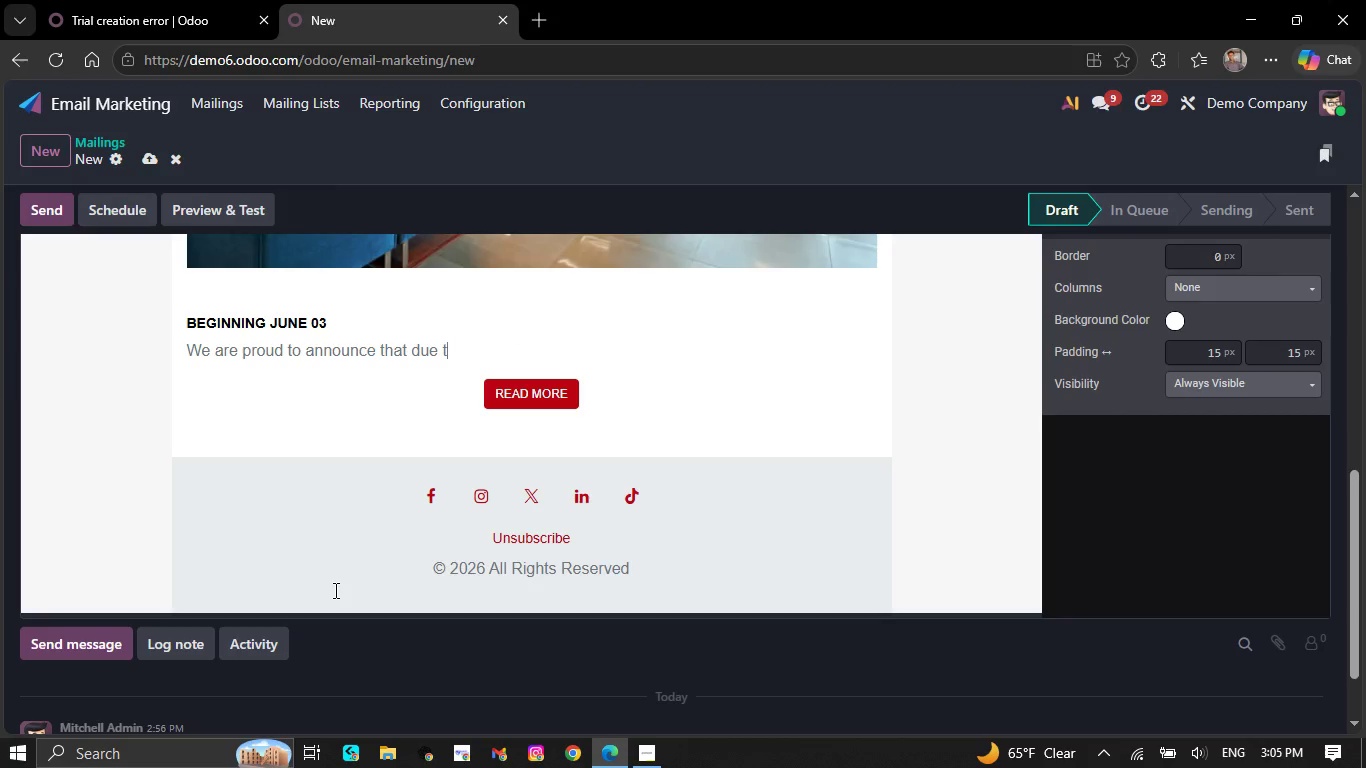 
key(Backspace)
 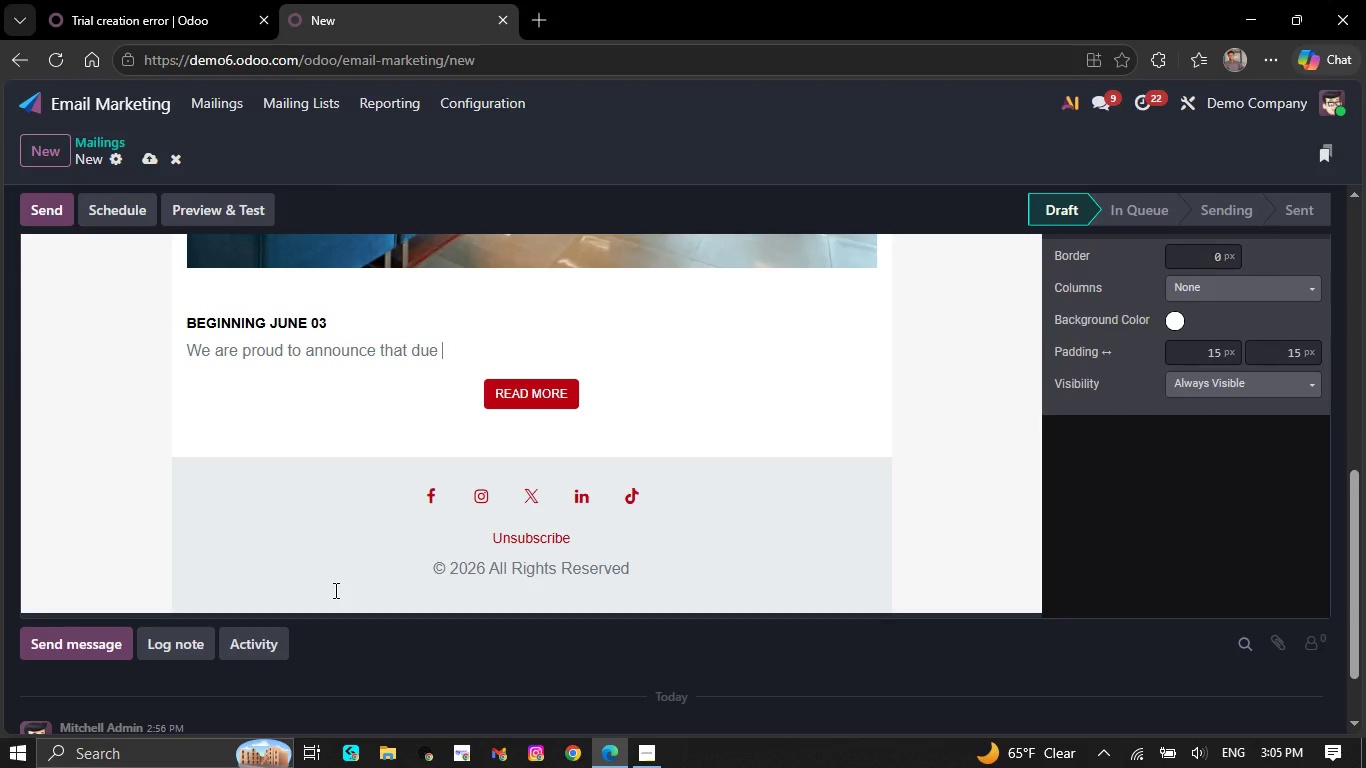 
key(Backspace)
 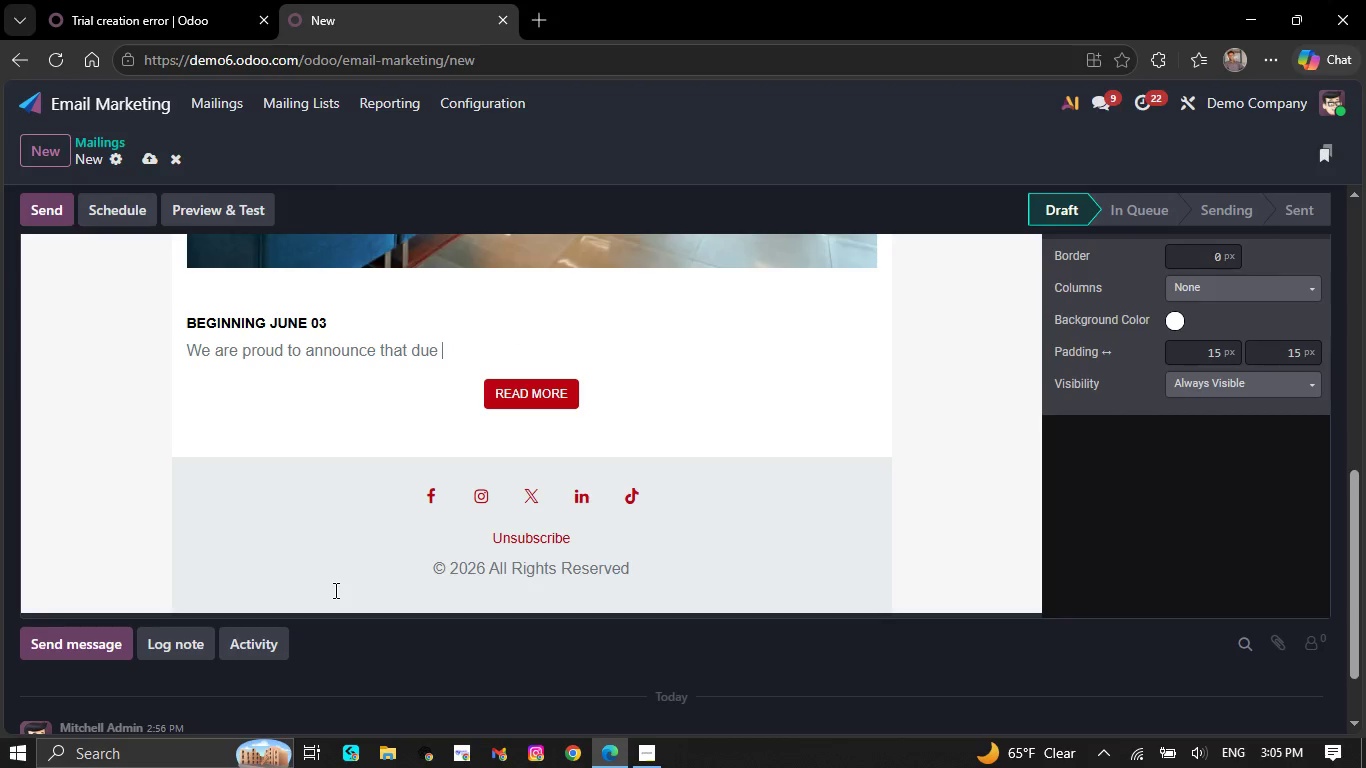 
key(Backspace)
 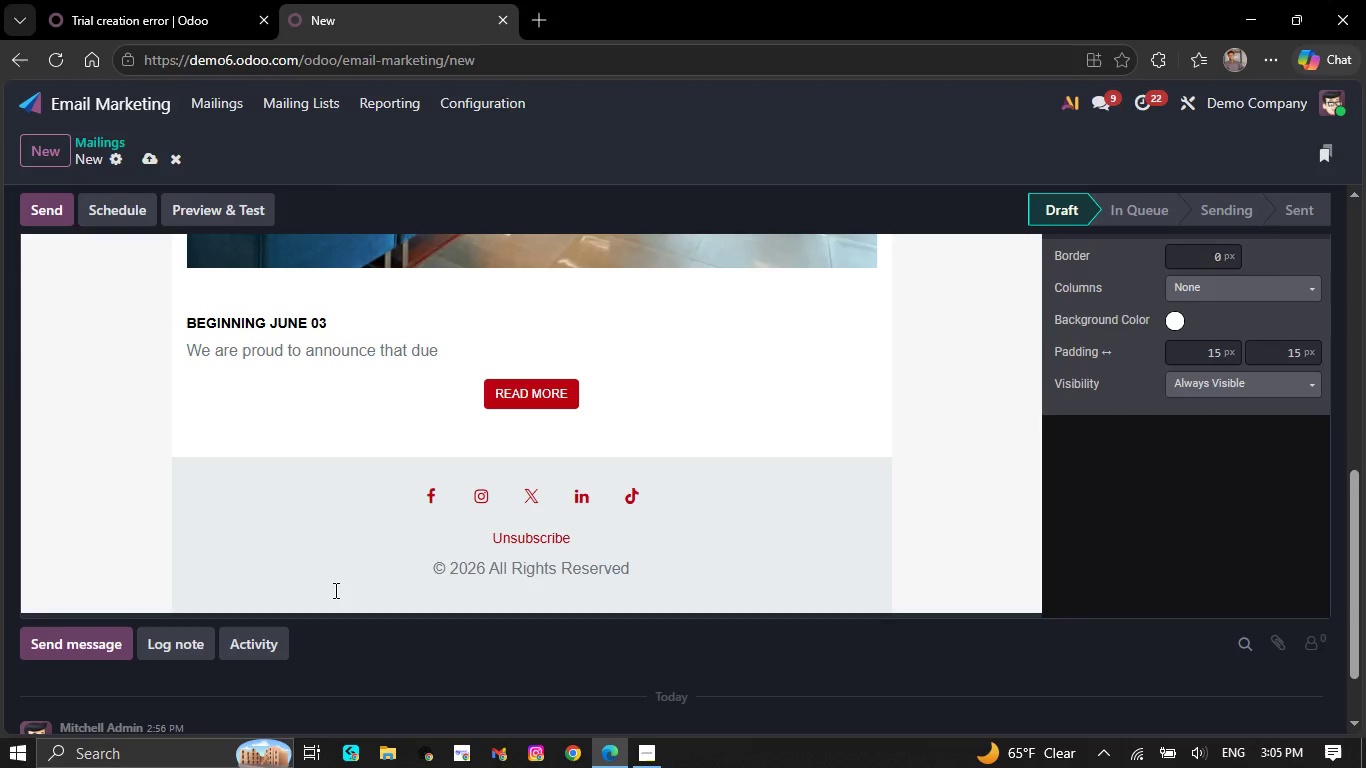 
key(Backspace)
 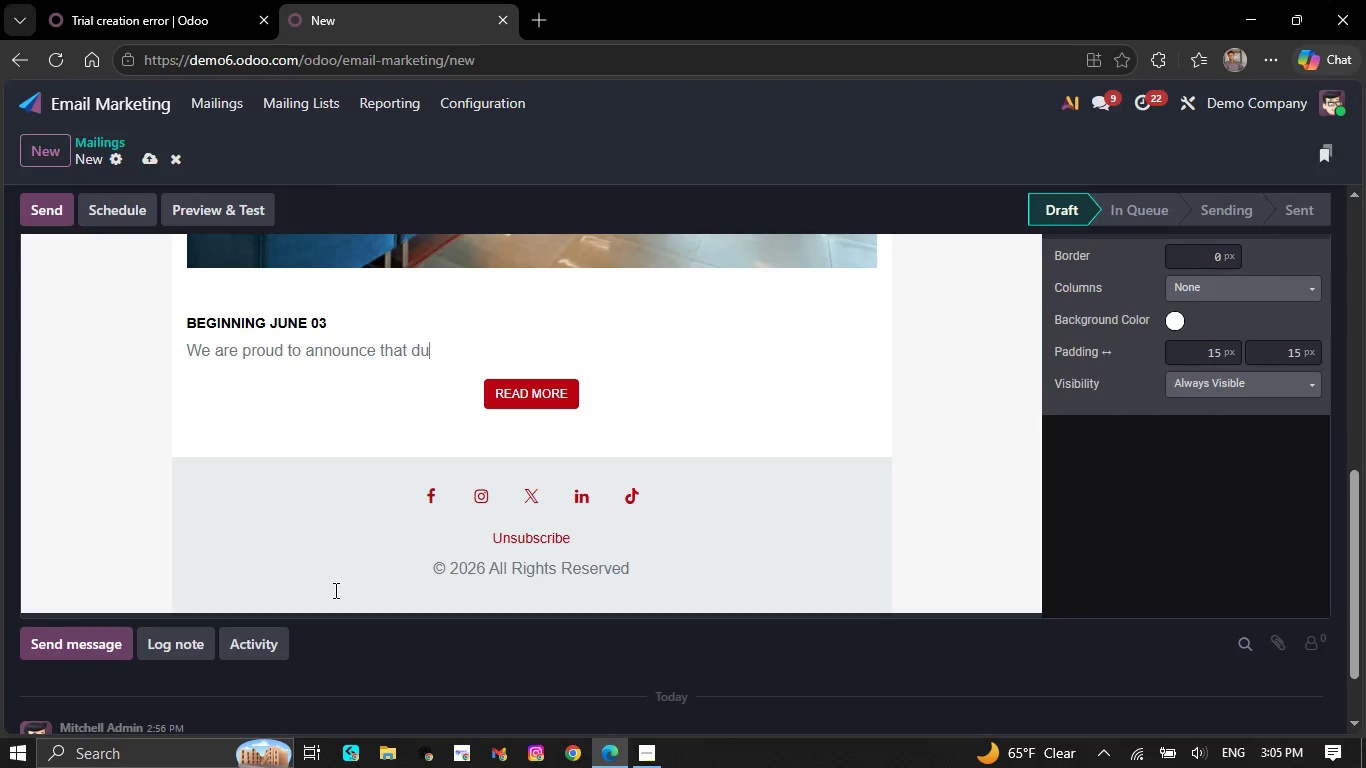 
key(Backspace)
 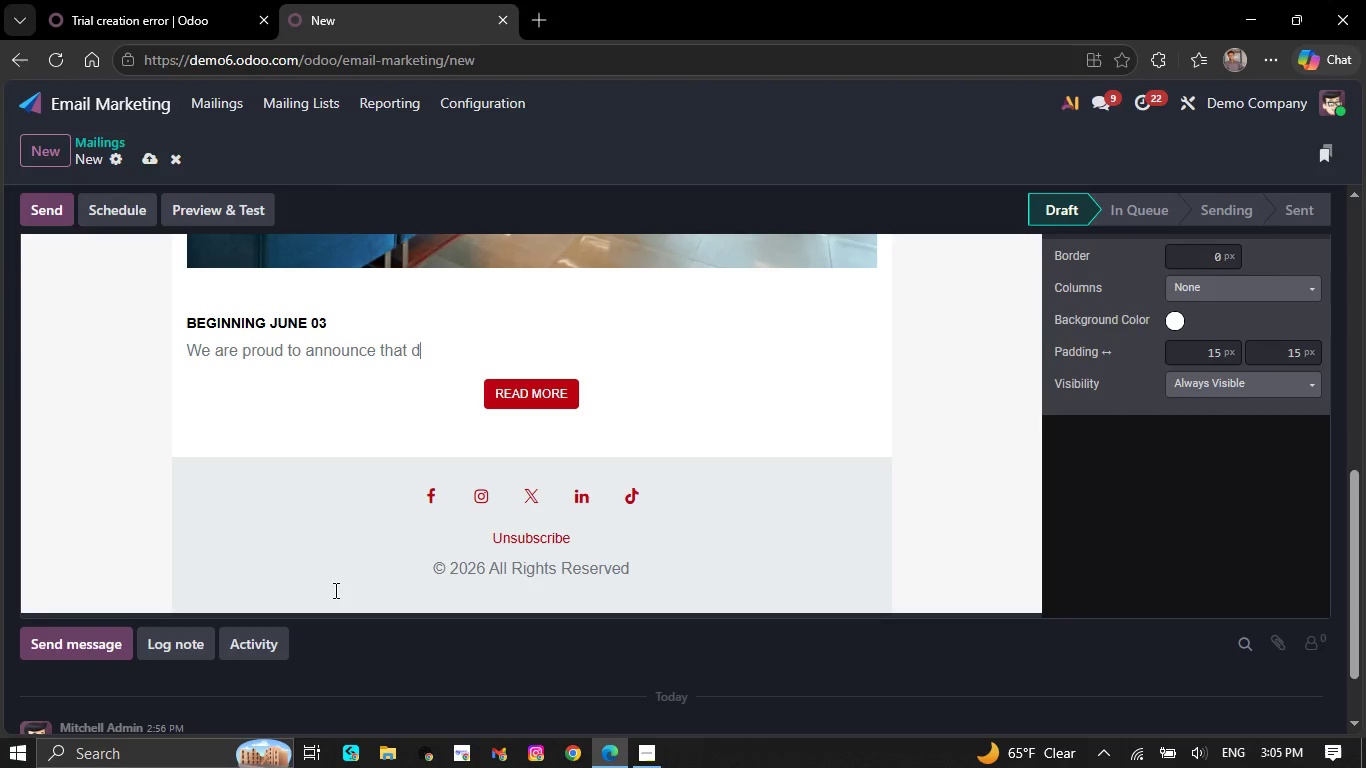 
key(Backspace)
 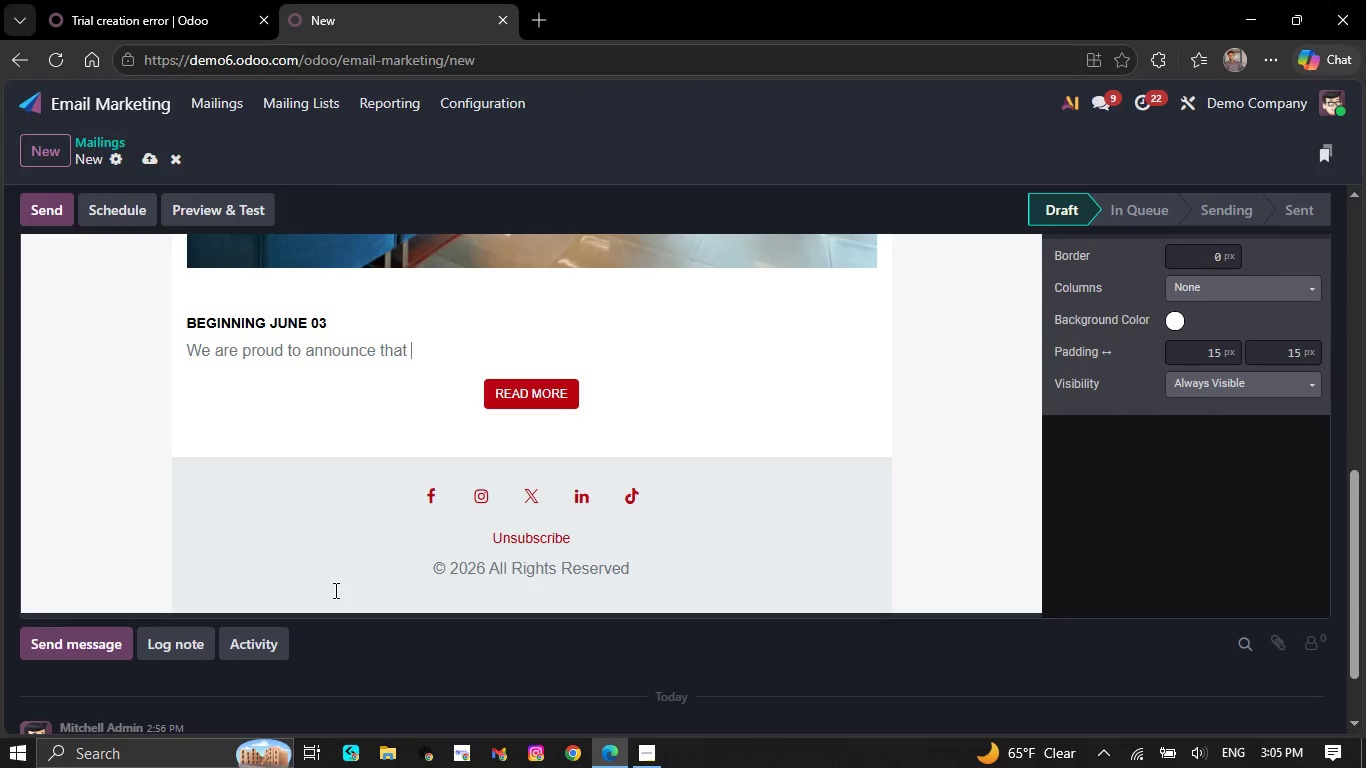 
key(Backspace)
 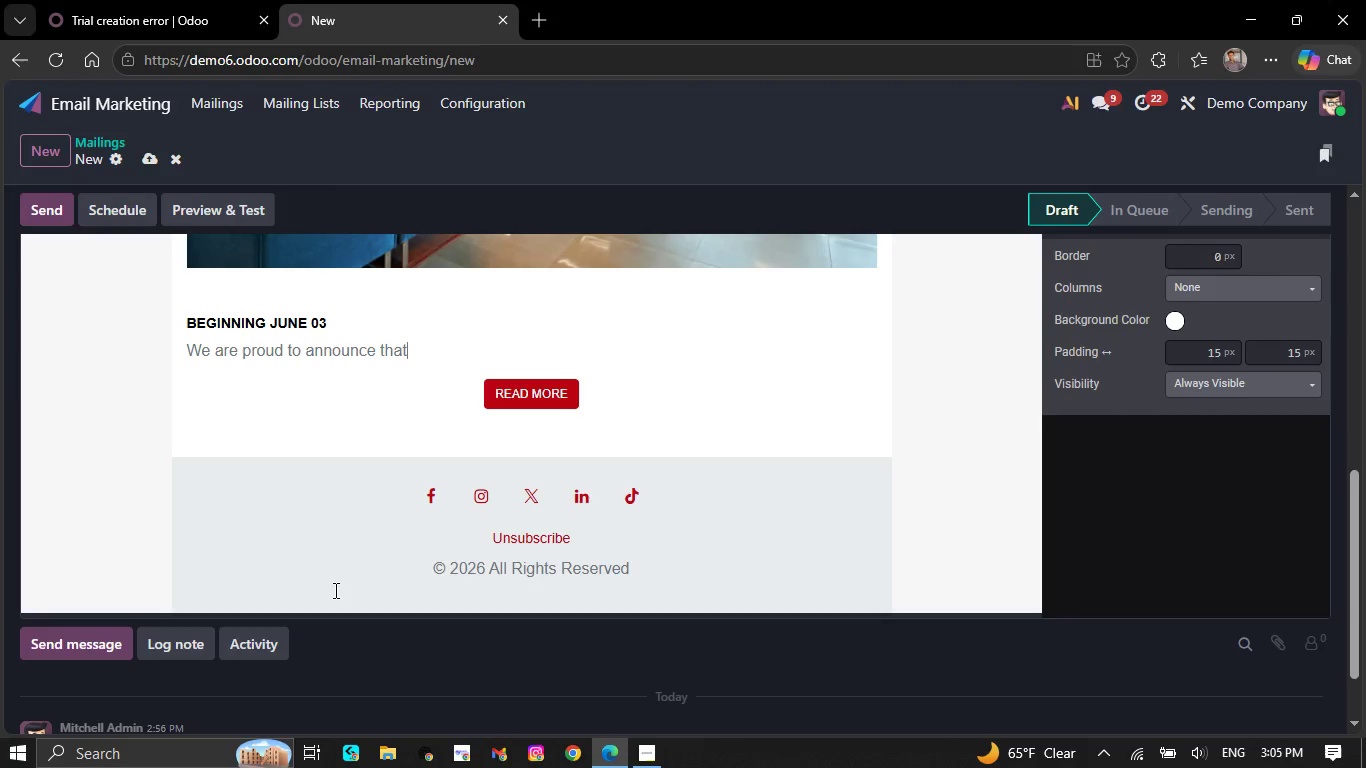 
key(Backspace)
 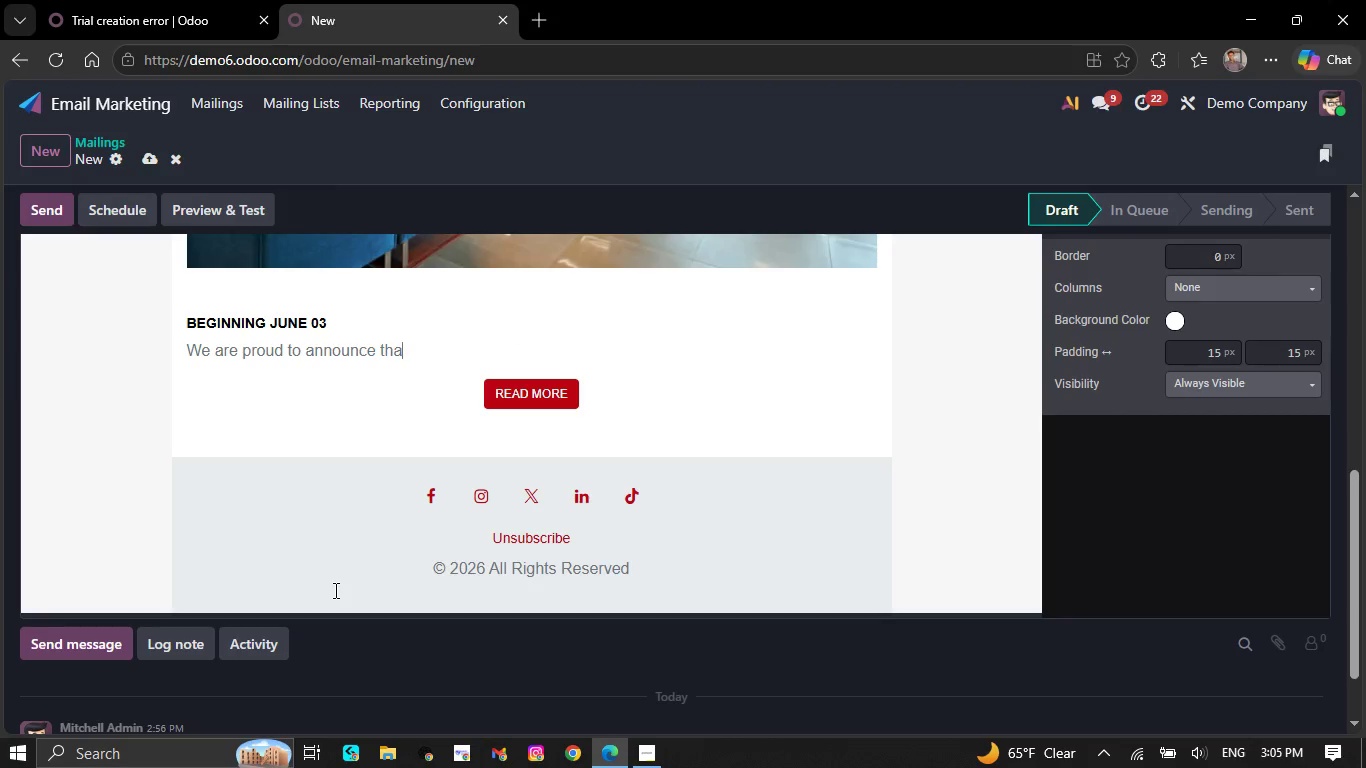 
key(Backspace)
 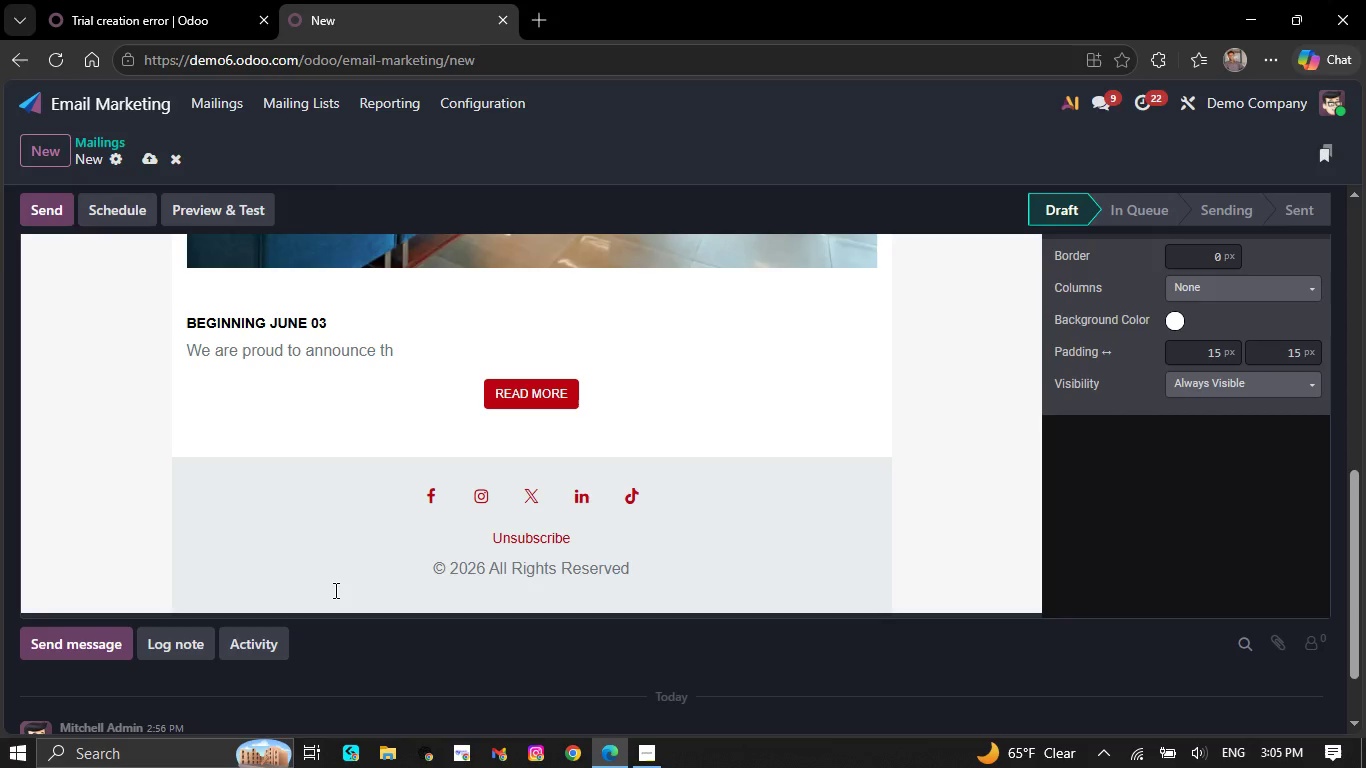 
key(Backspace)
 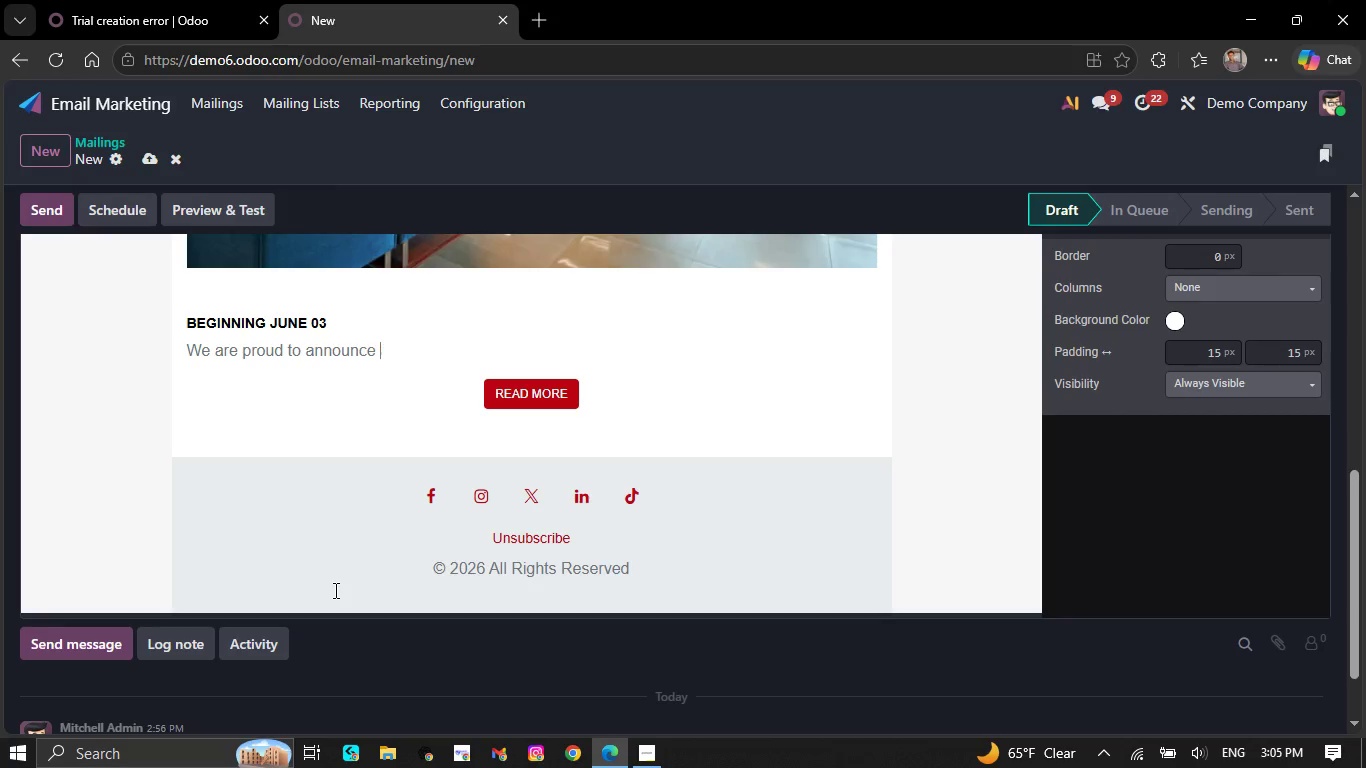 
key(Backspace)
 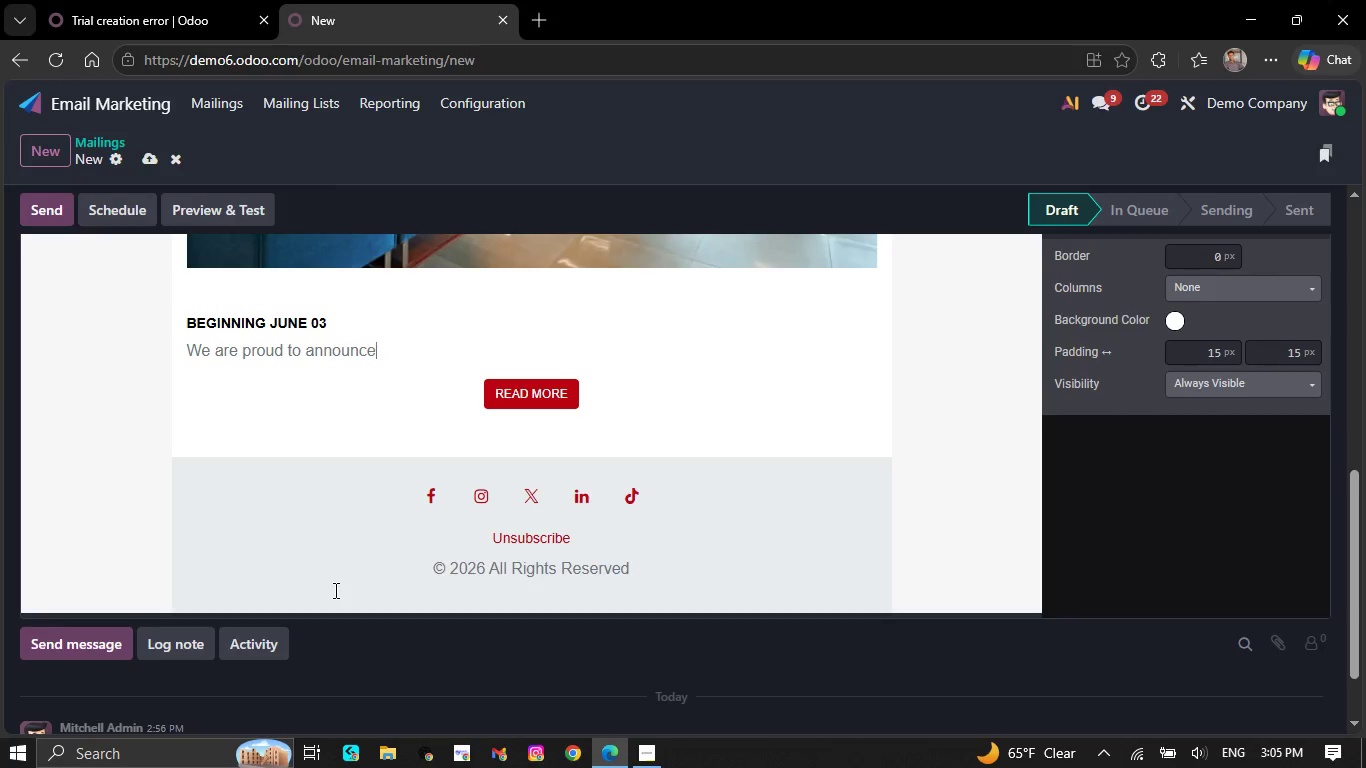 
key(Backspace)
 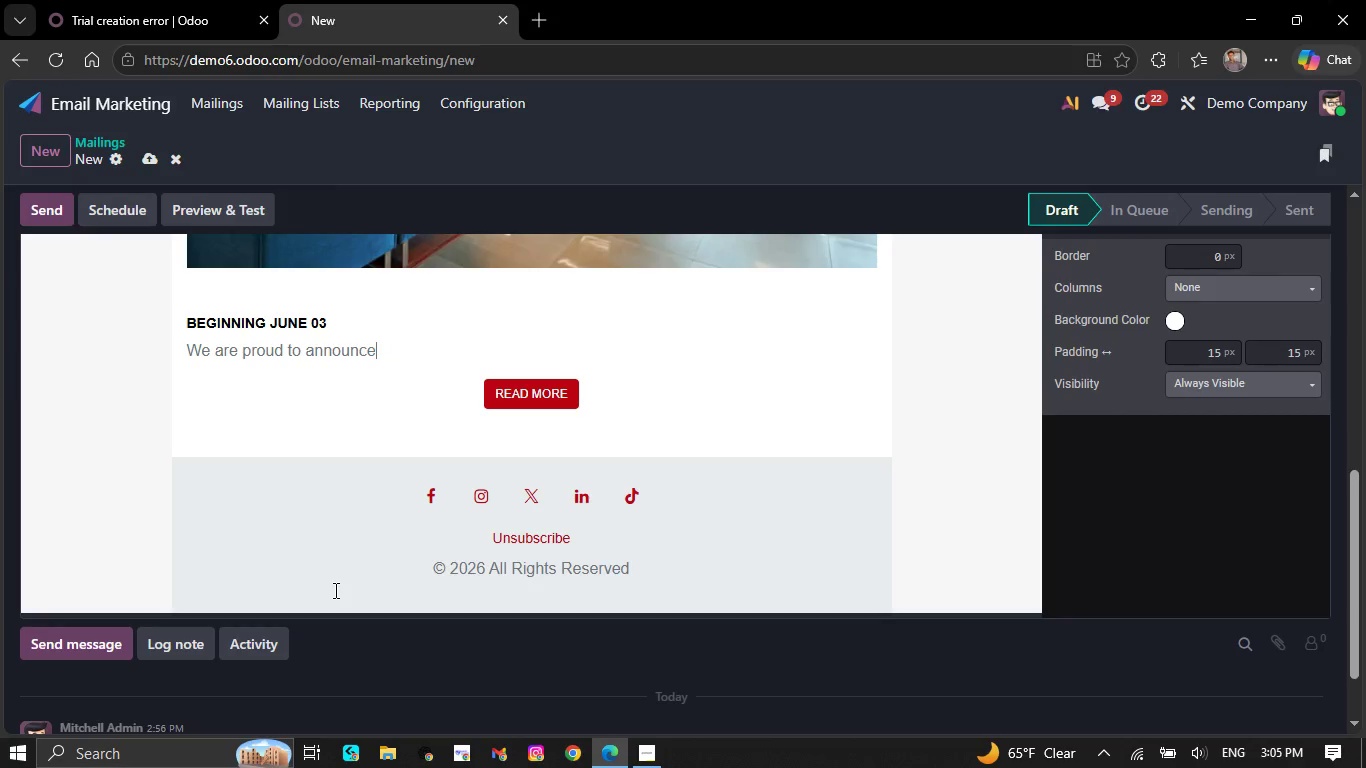 
key(Backspace)
 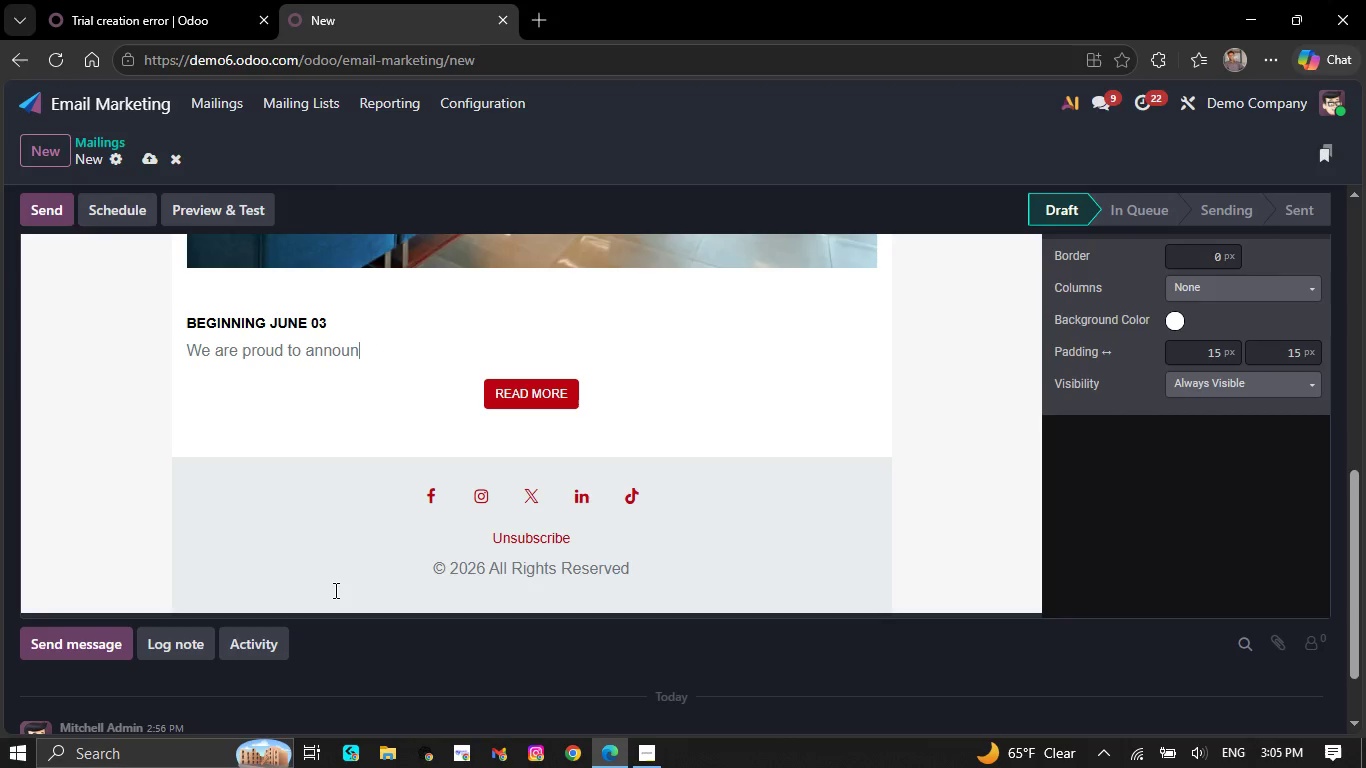 
key(Backspace)
 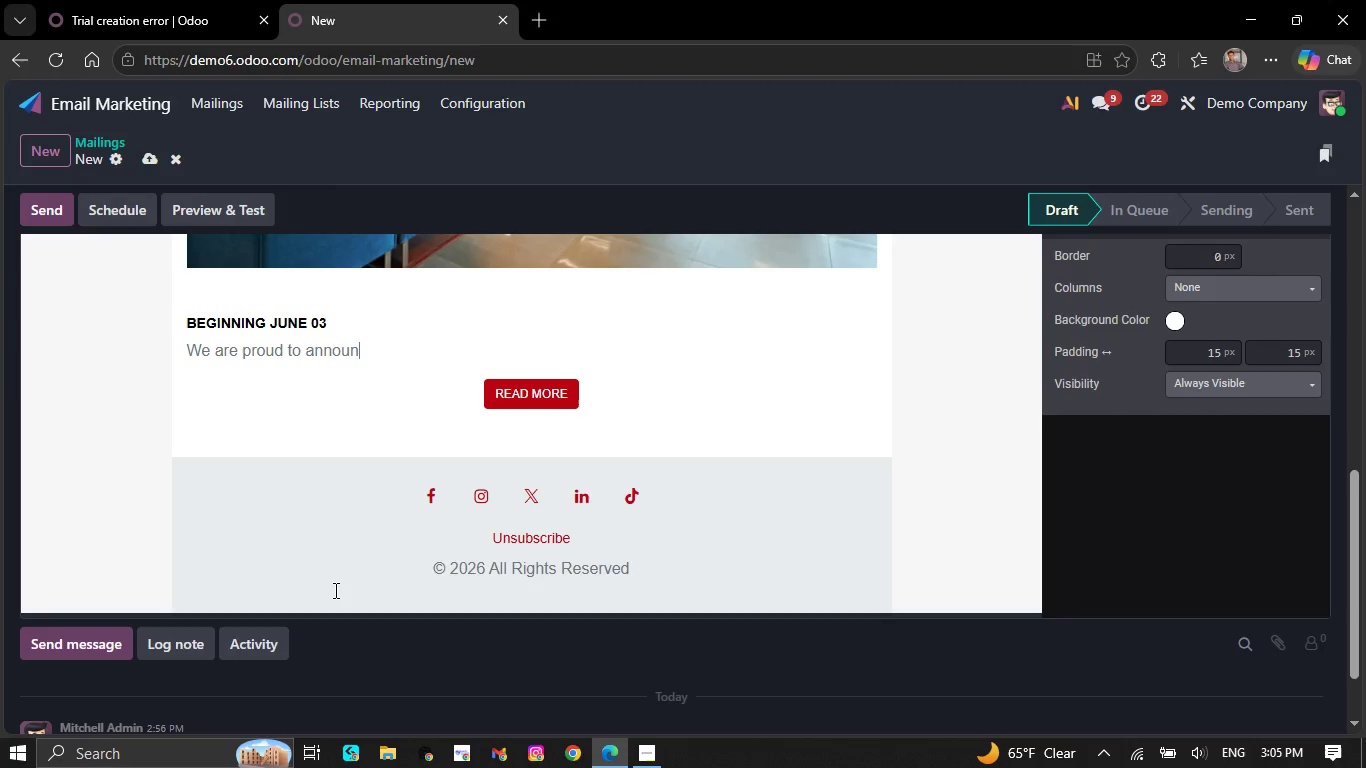 
key(Backspace)
 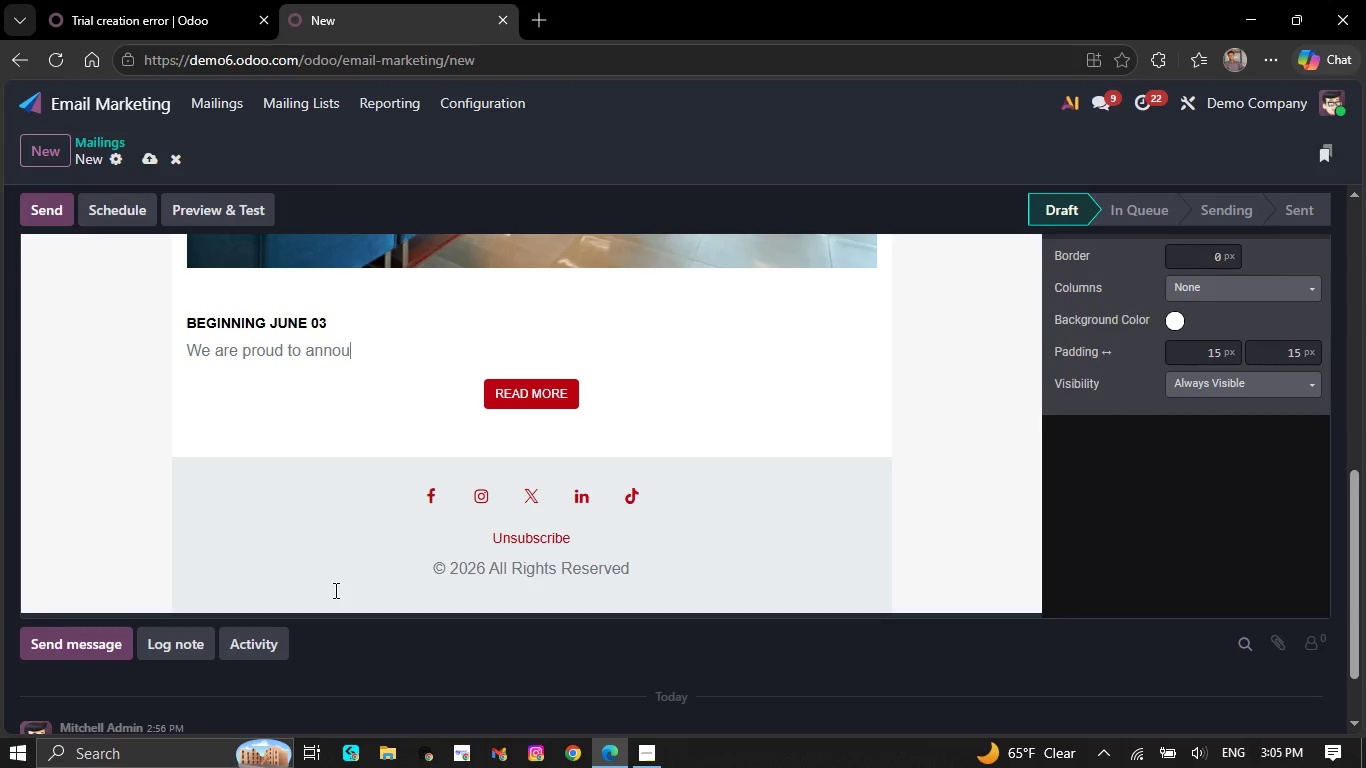 
key(Backspace)
 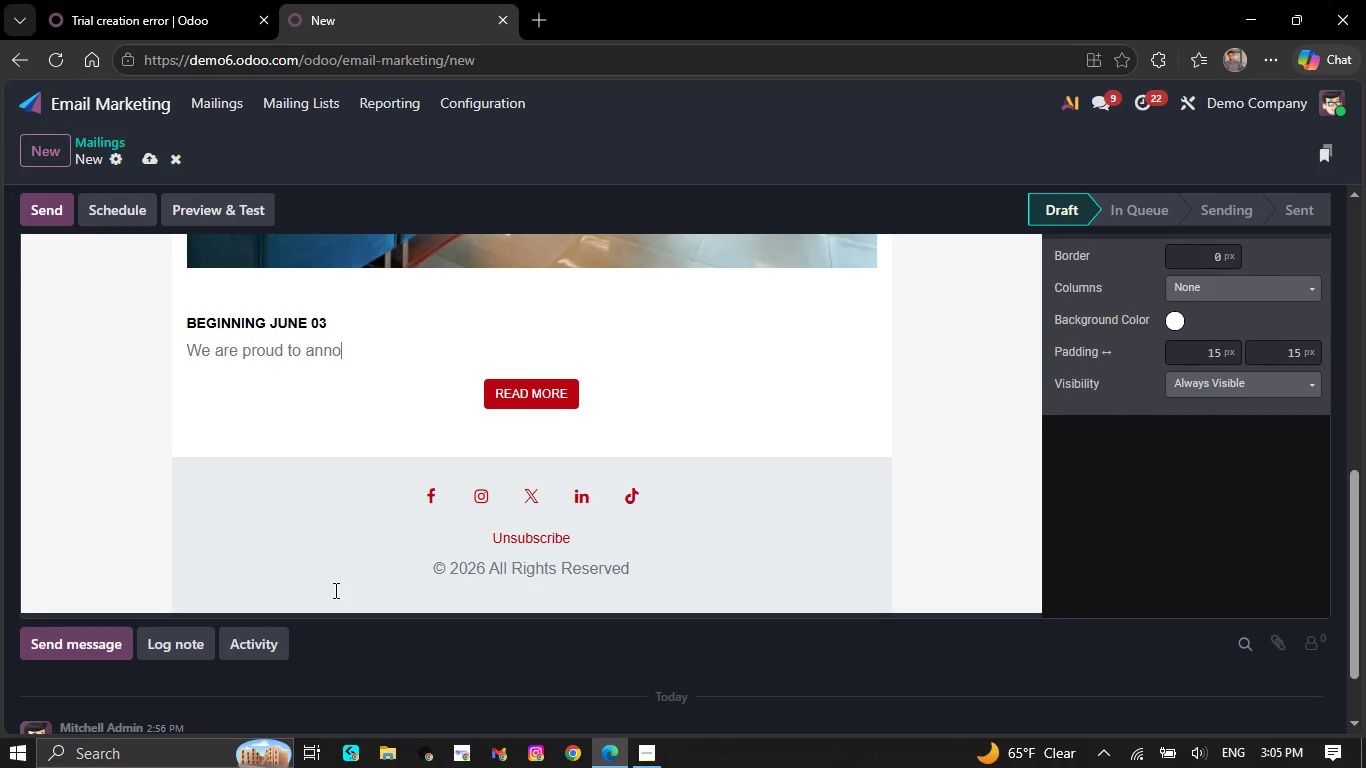 
key(Backspace)
 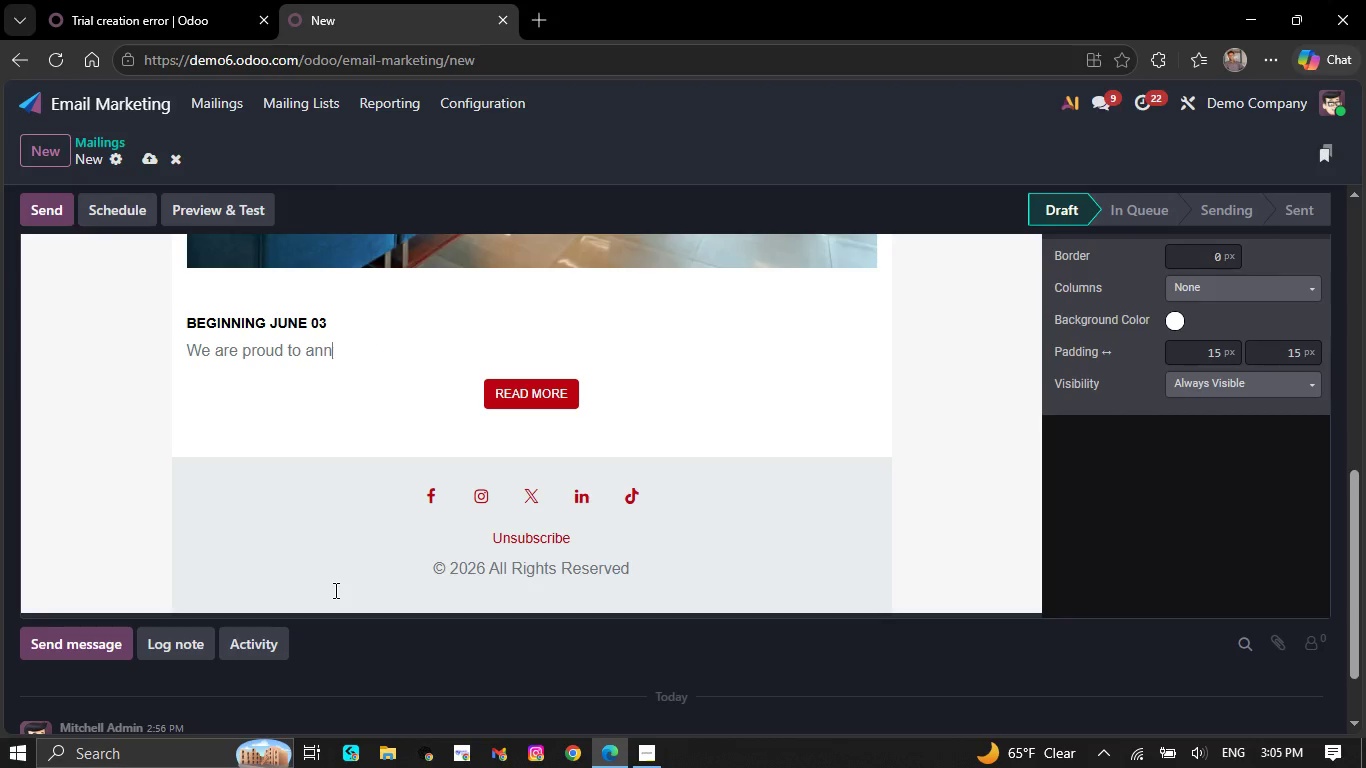 
key(Backspace)
 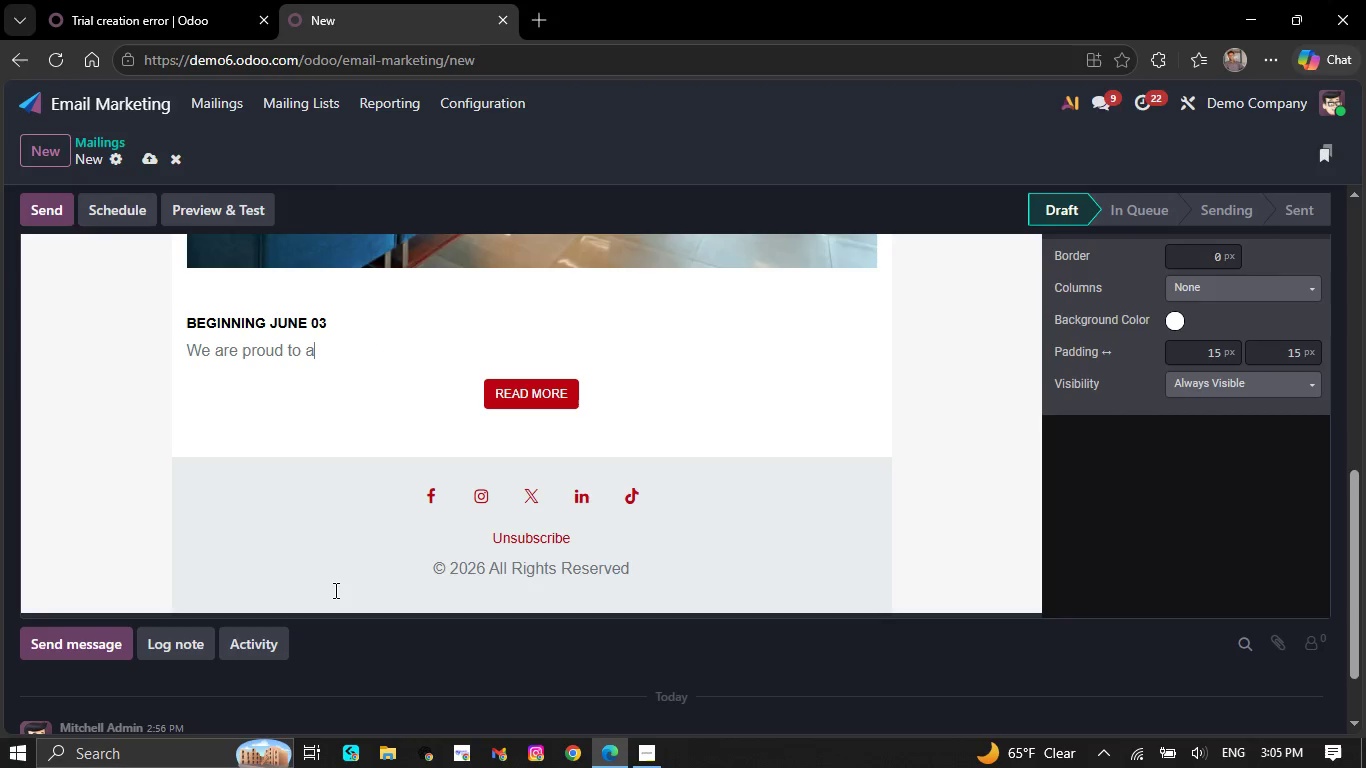 
key(Backspace)
 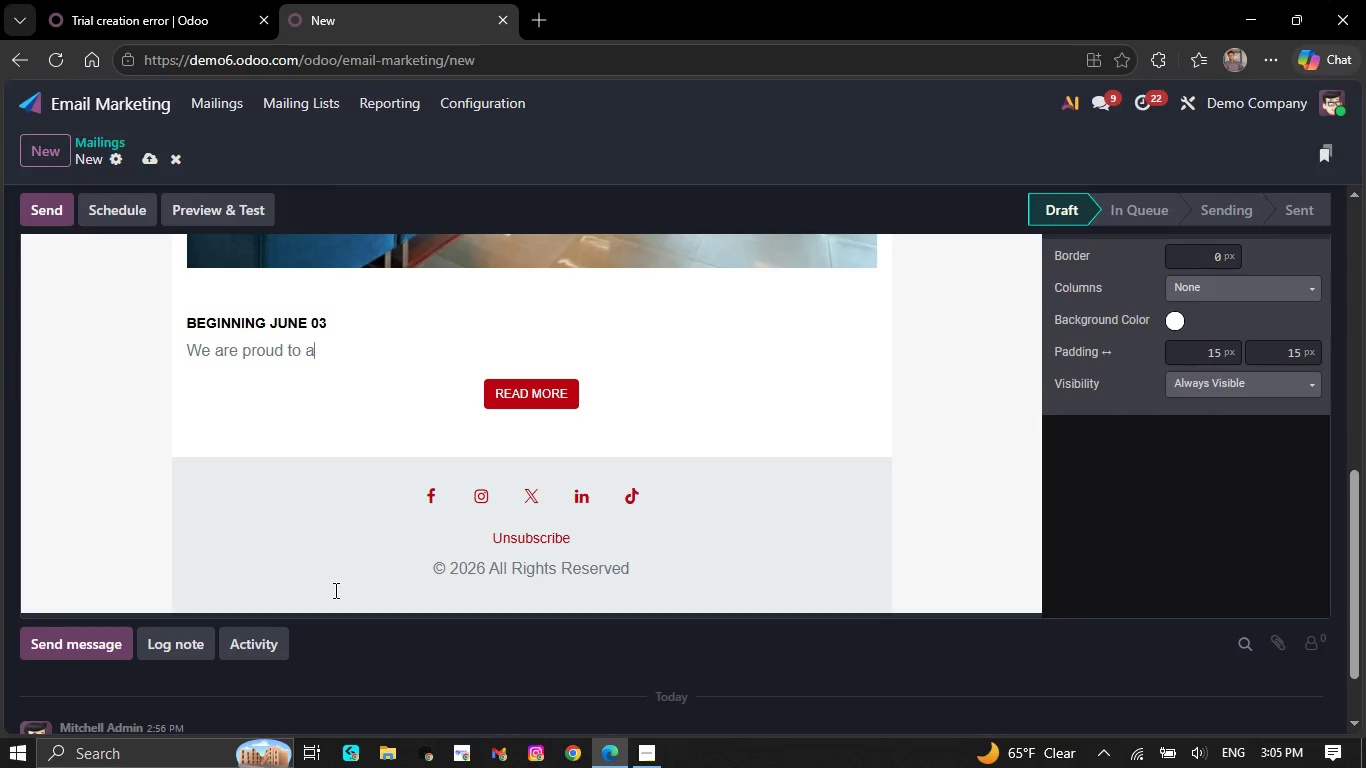 
key(Backspace)
 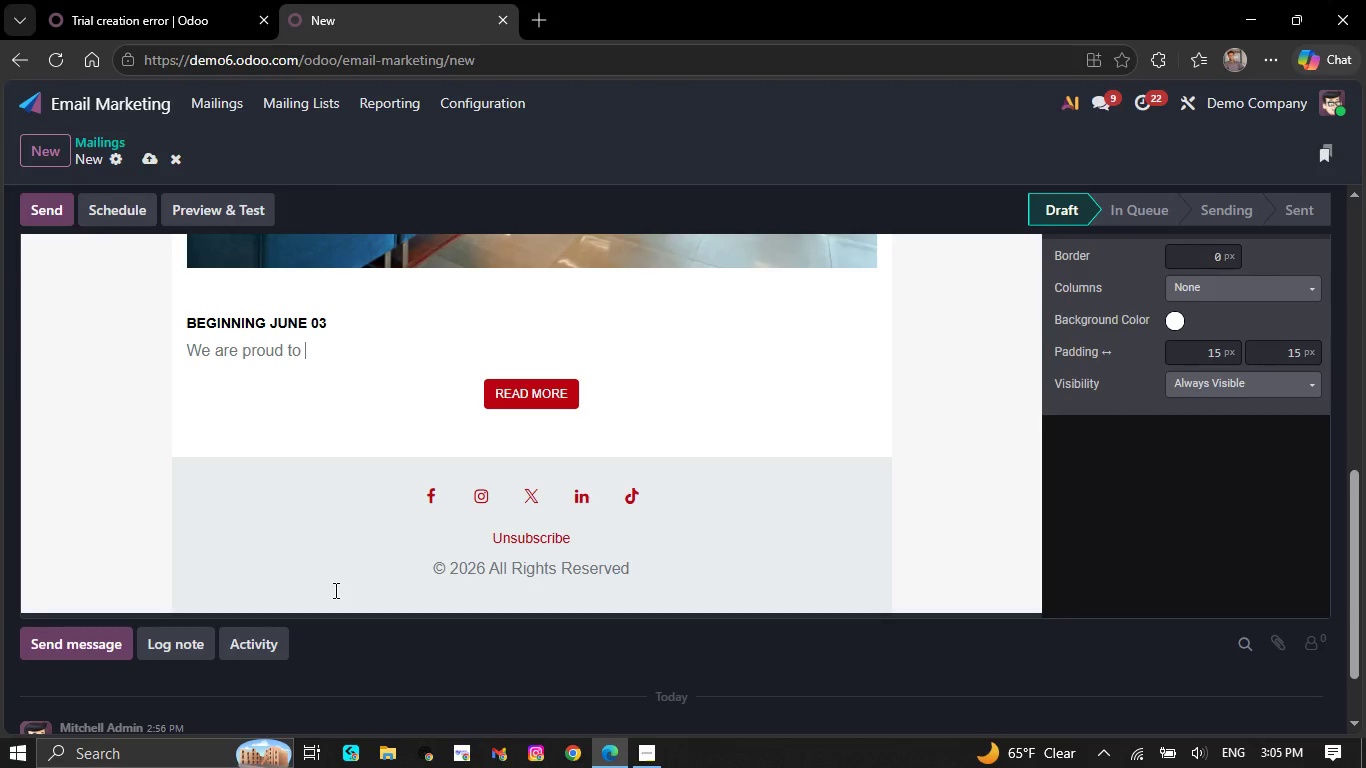 
key(Backspace)
 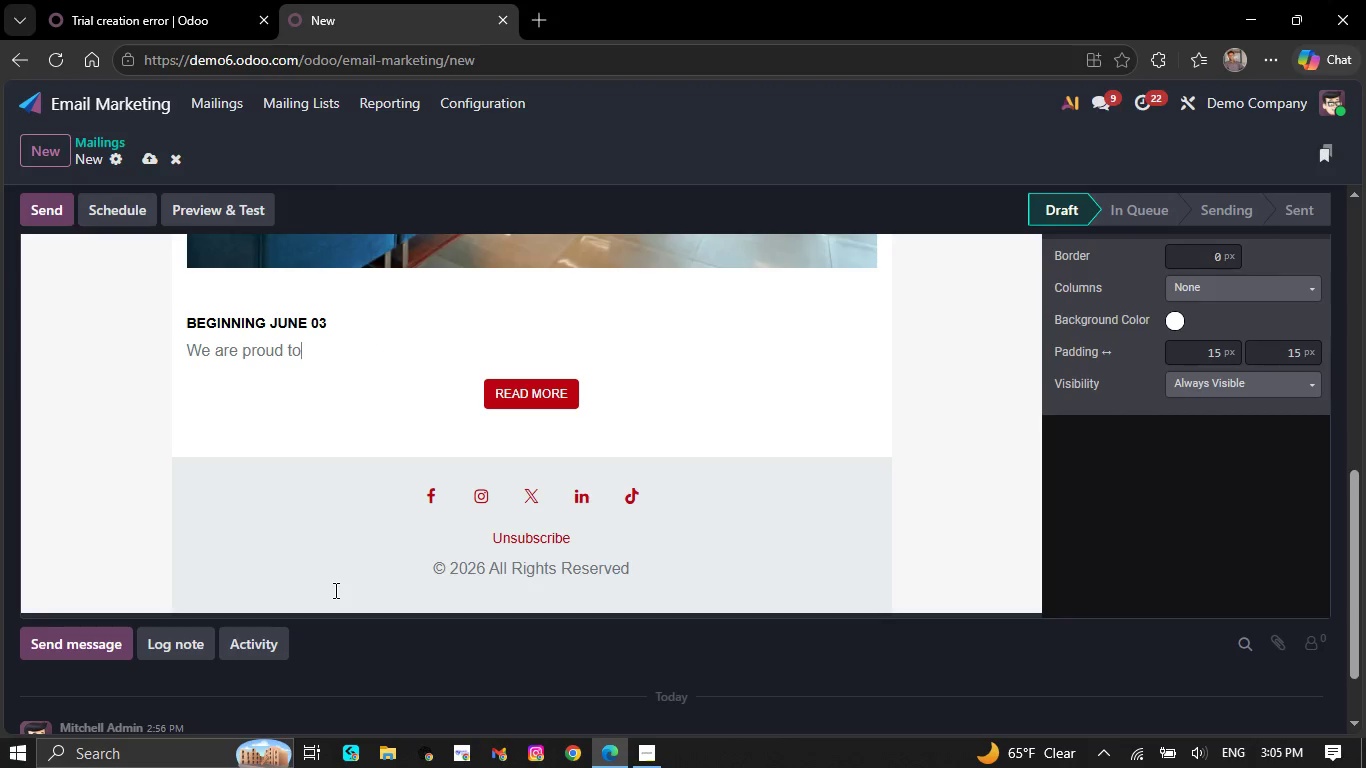 
key(Backspace)
 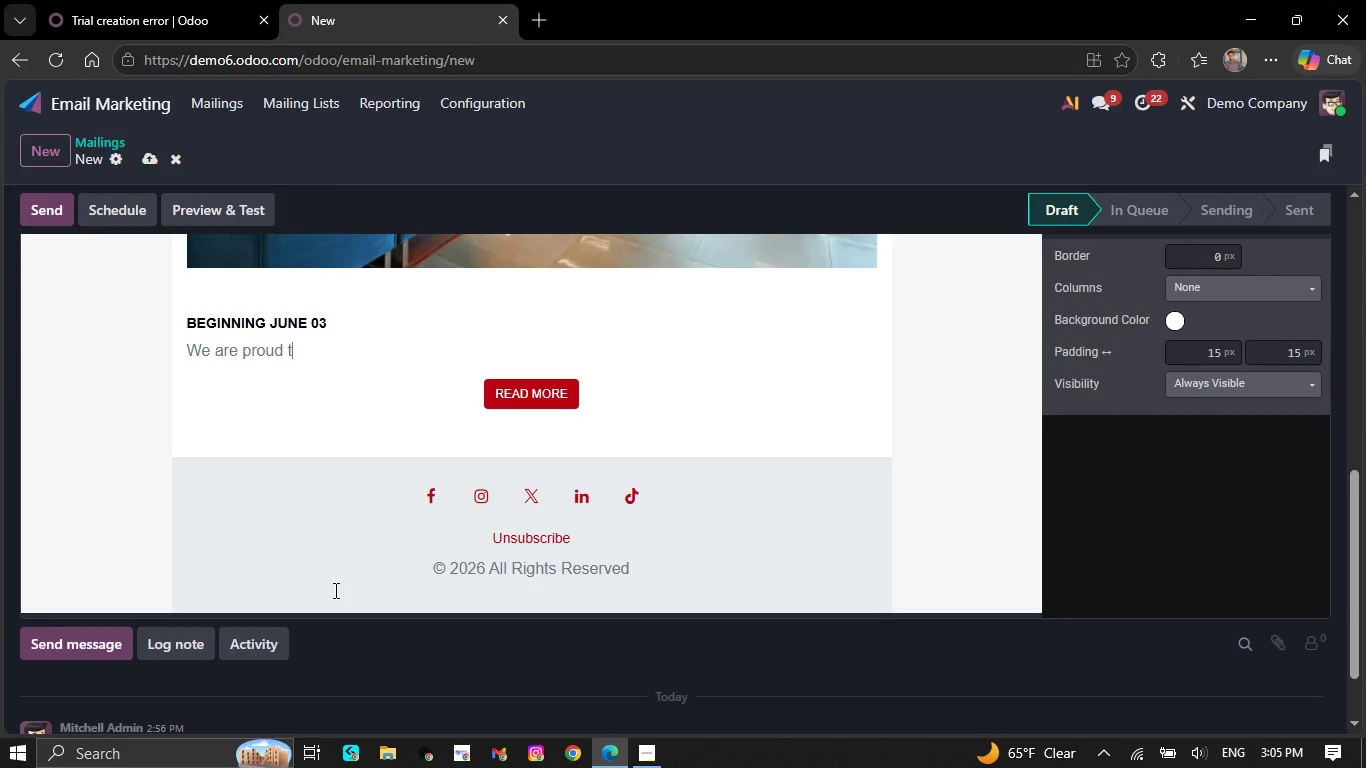 
key(Backspace)
 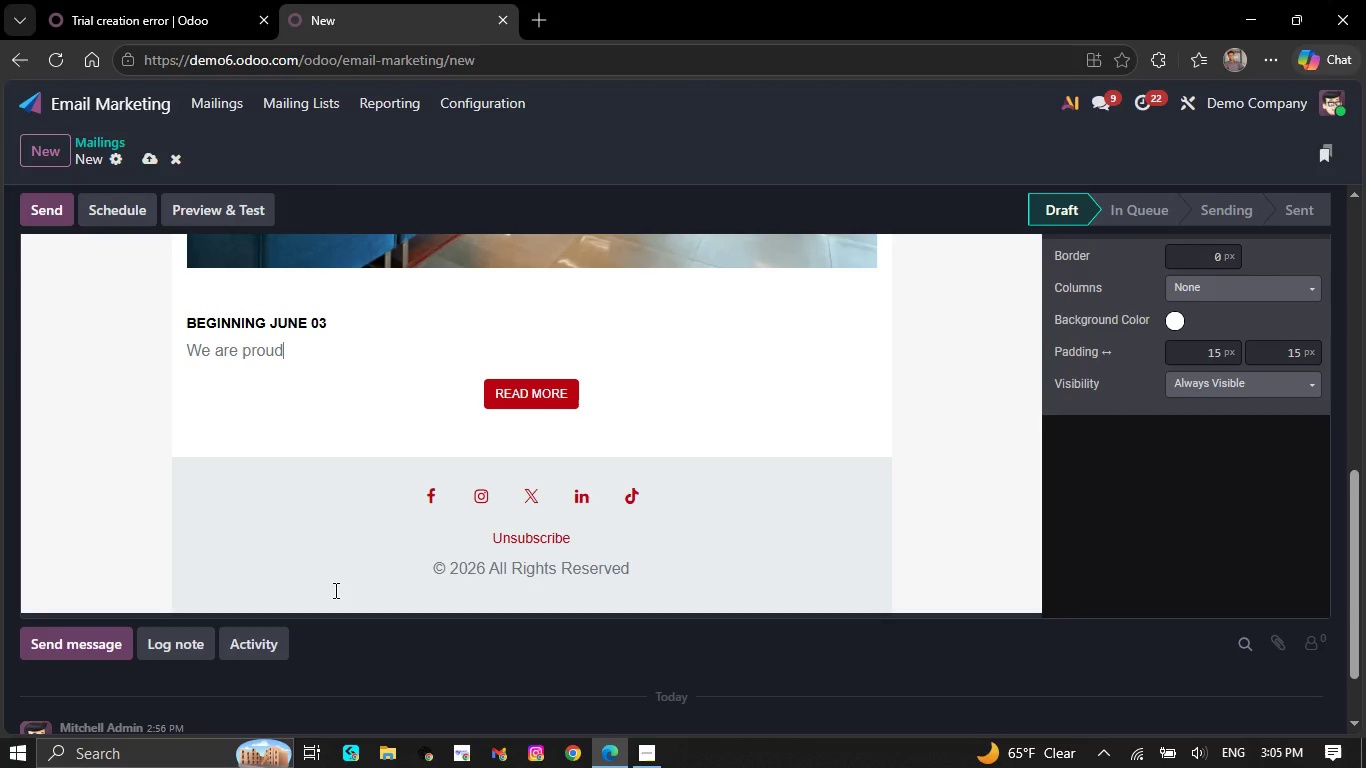 
key(Backspace)
 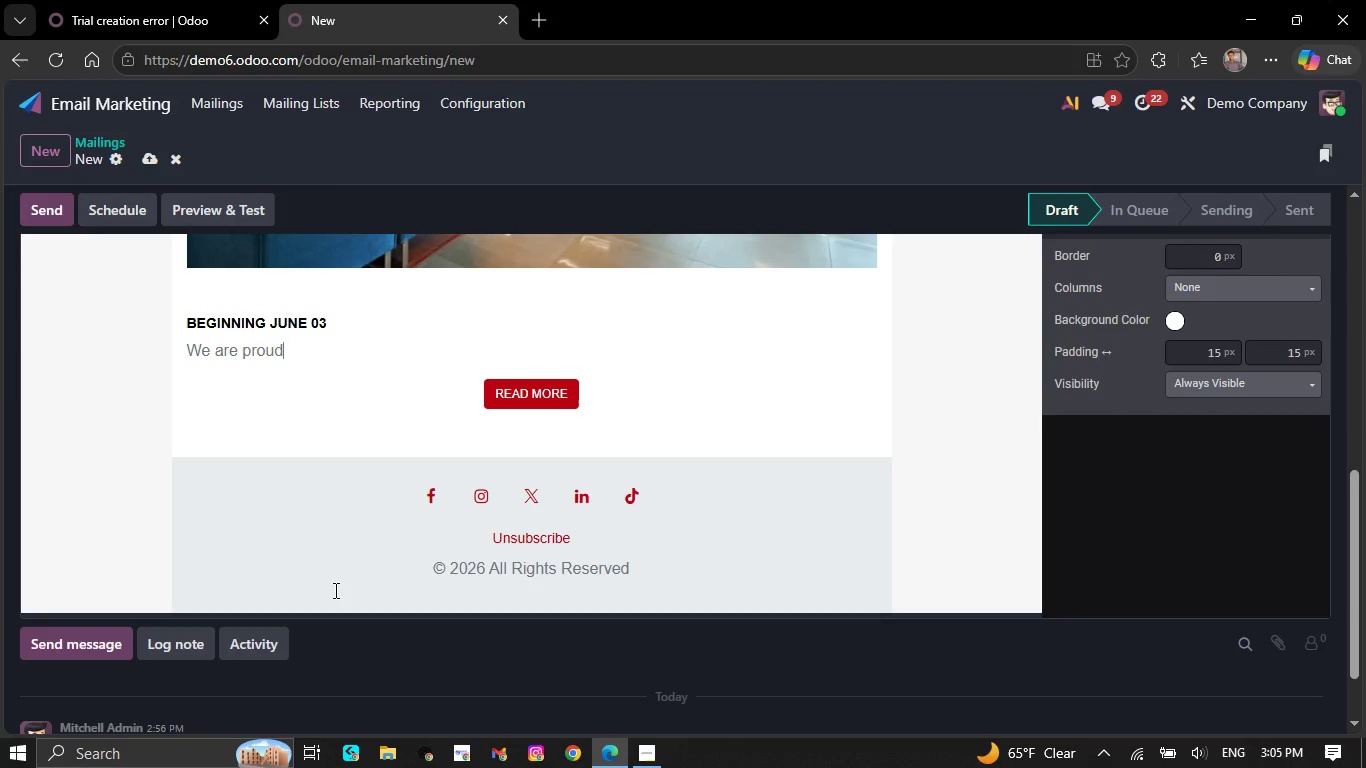 
key(Backspace)
 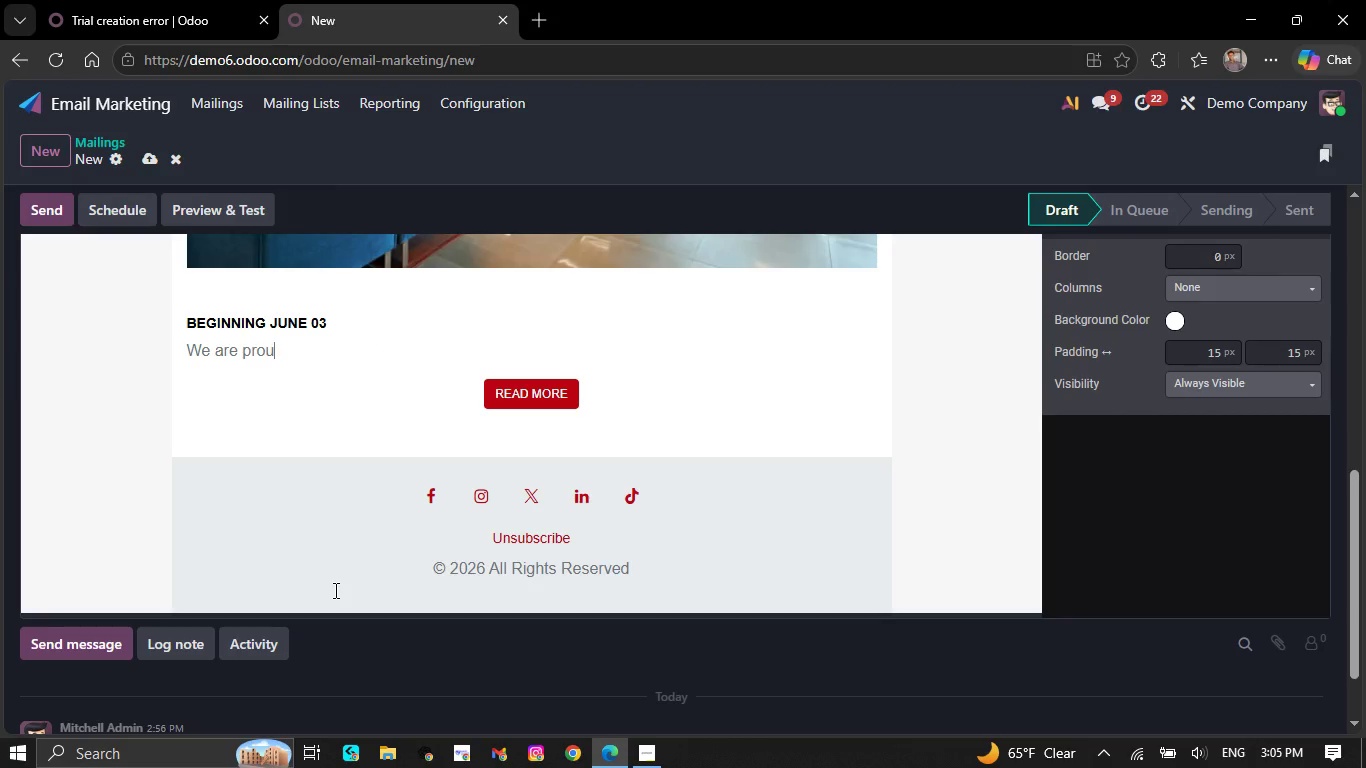 
key(Backspace)
 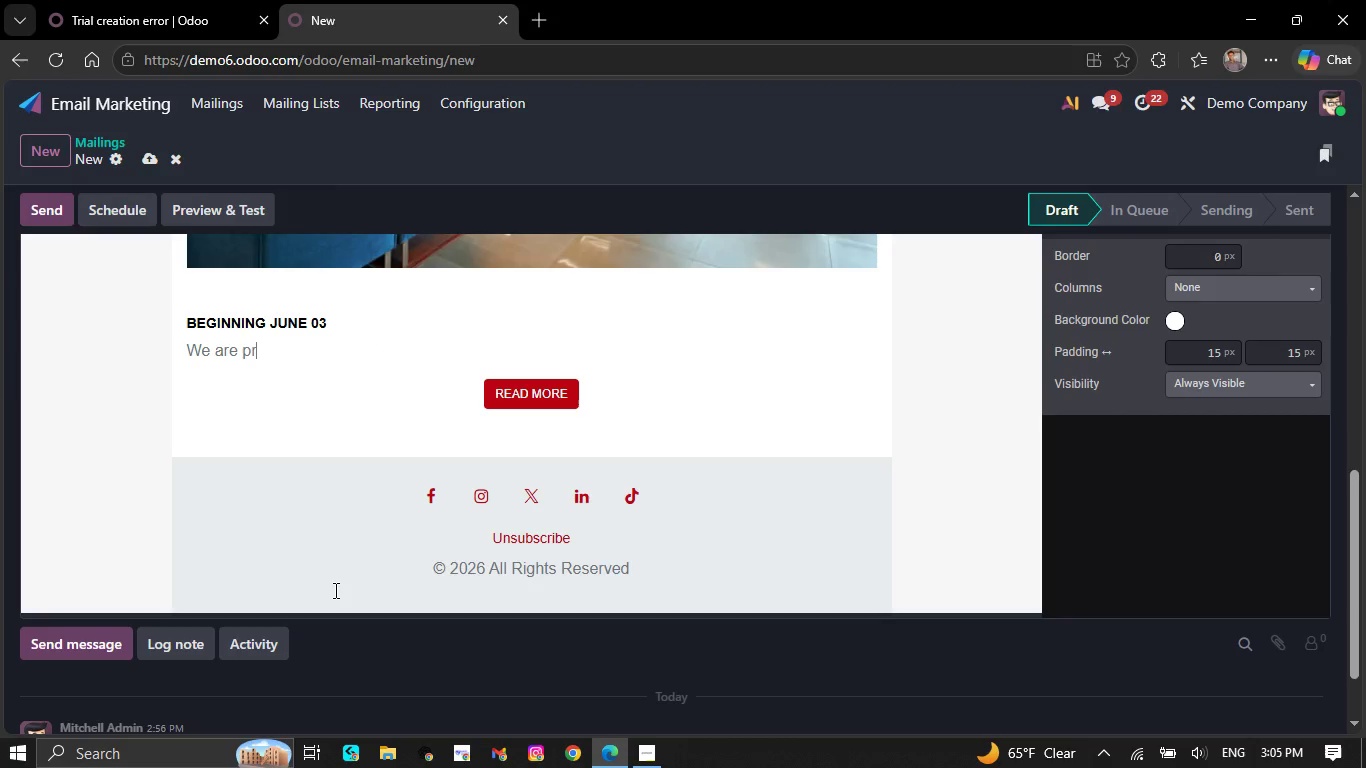 
key(Backspace)
 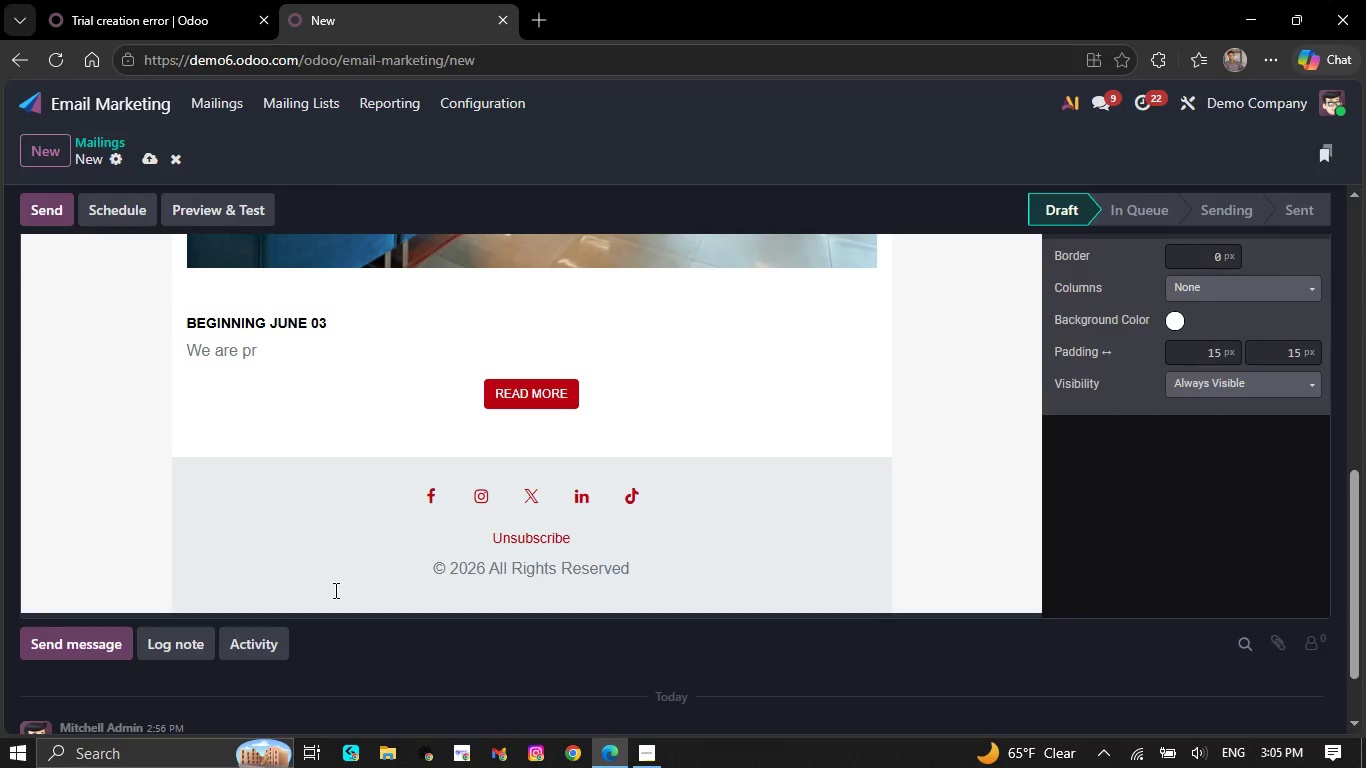 
key(Backspace)
 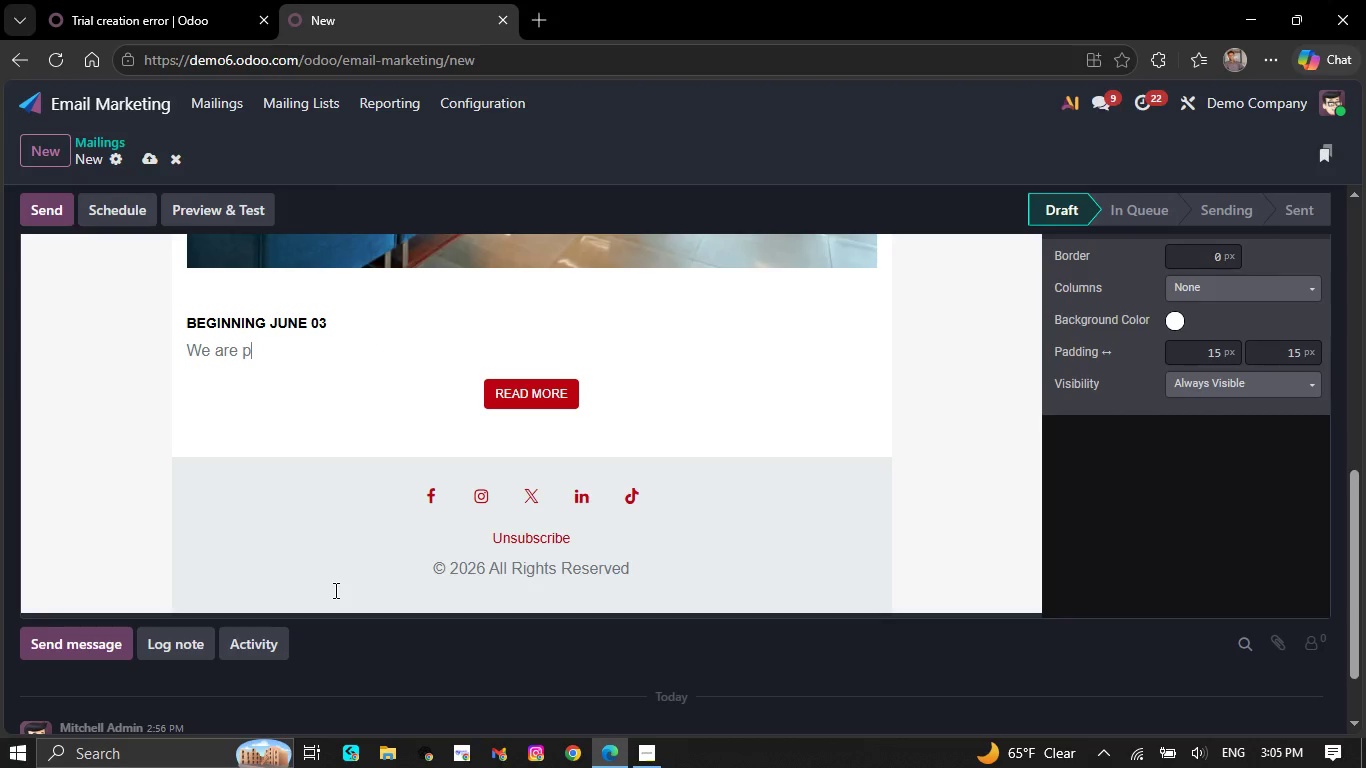 
key(Backspace)
 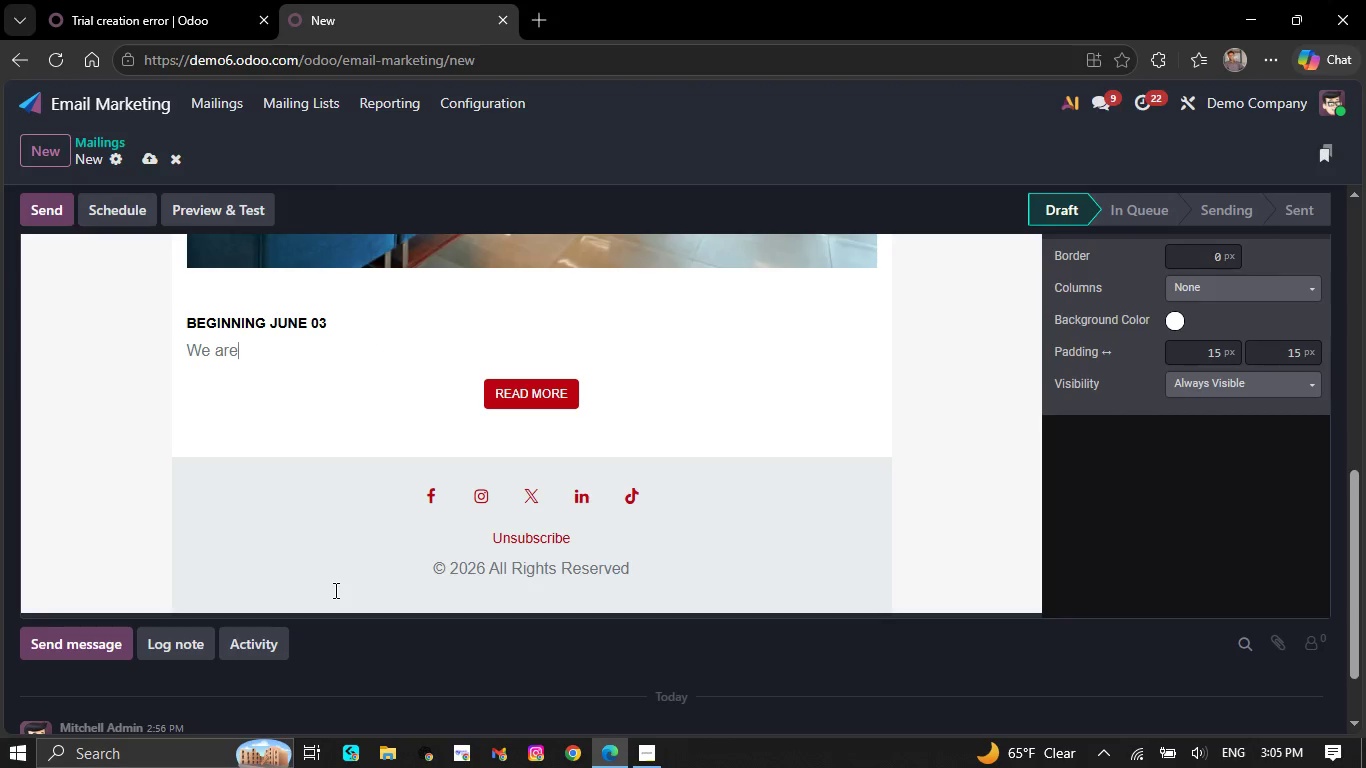 
key(Backspace)
 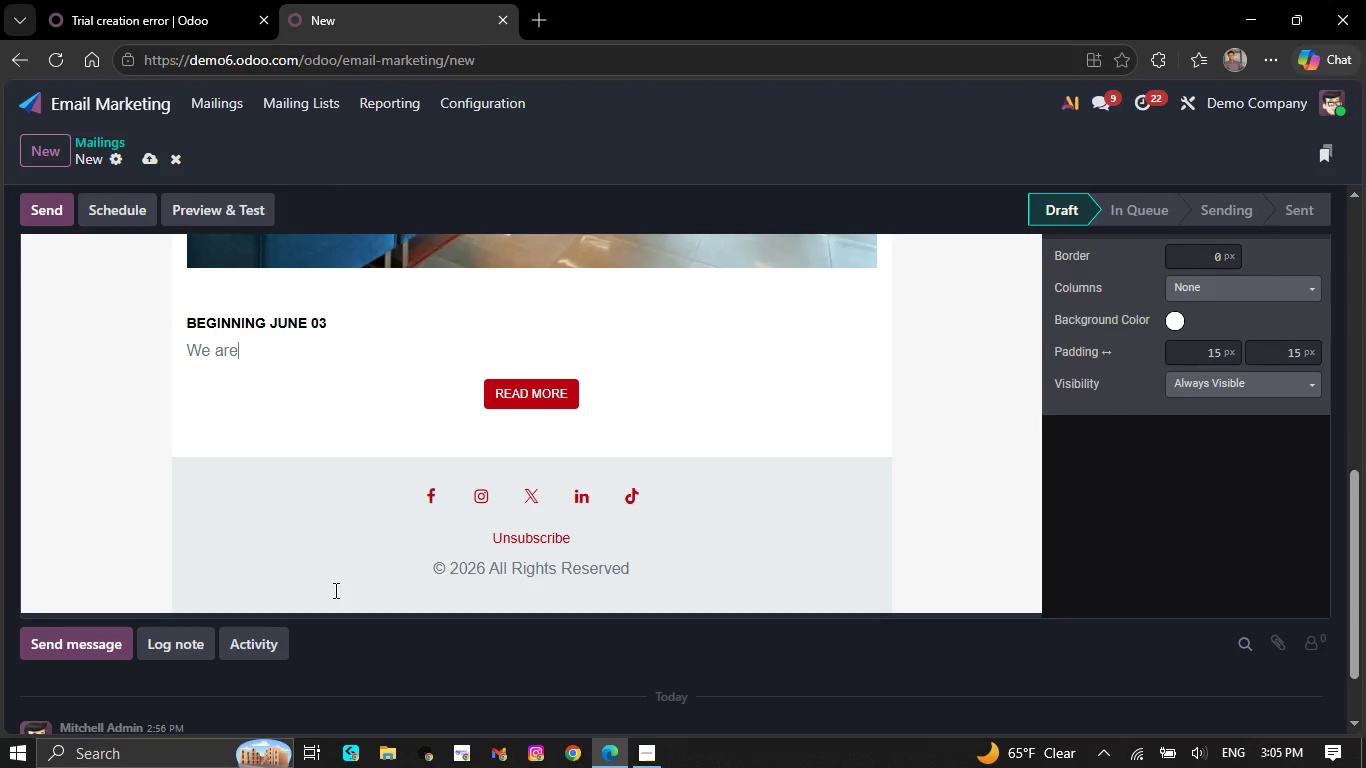 
key(Backspace)
 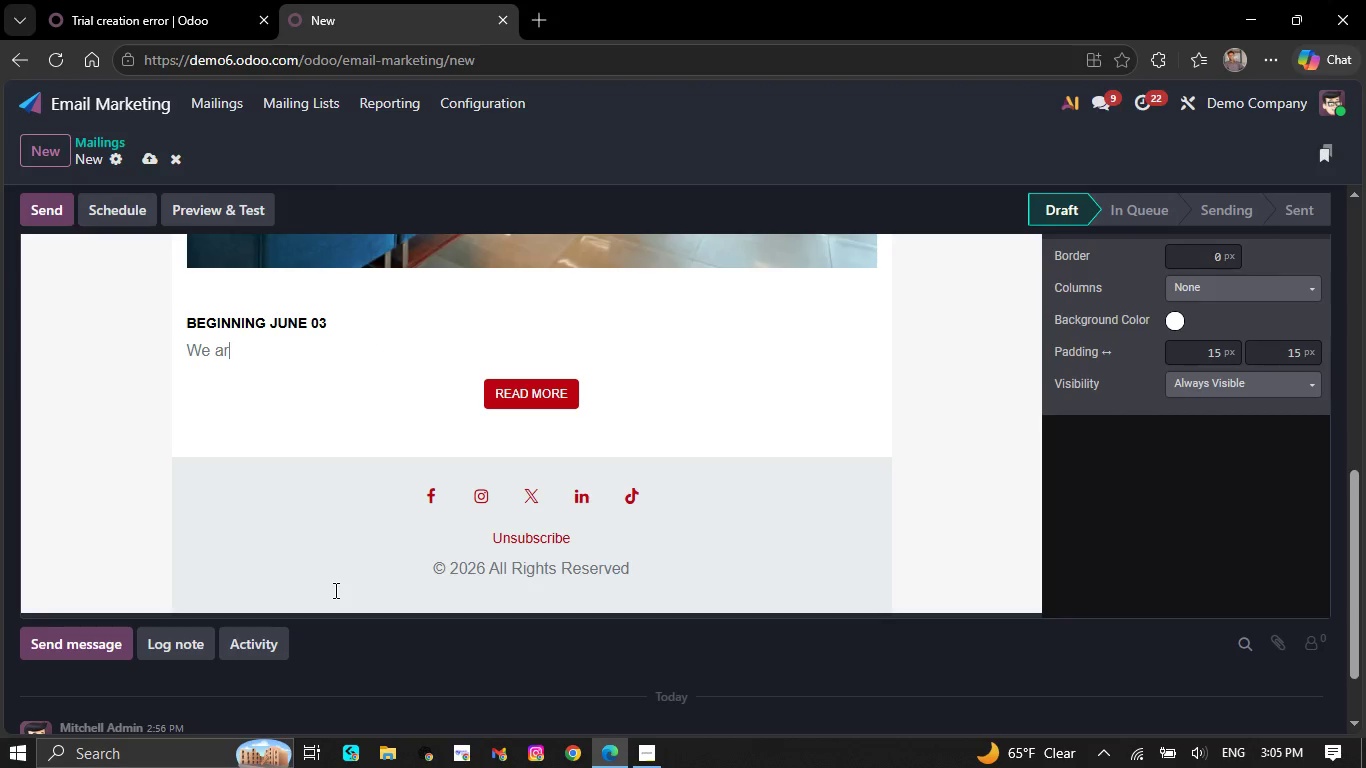 
key(Backspace)
 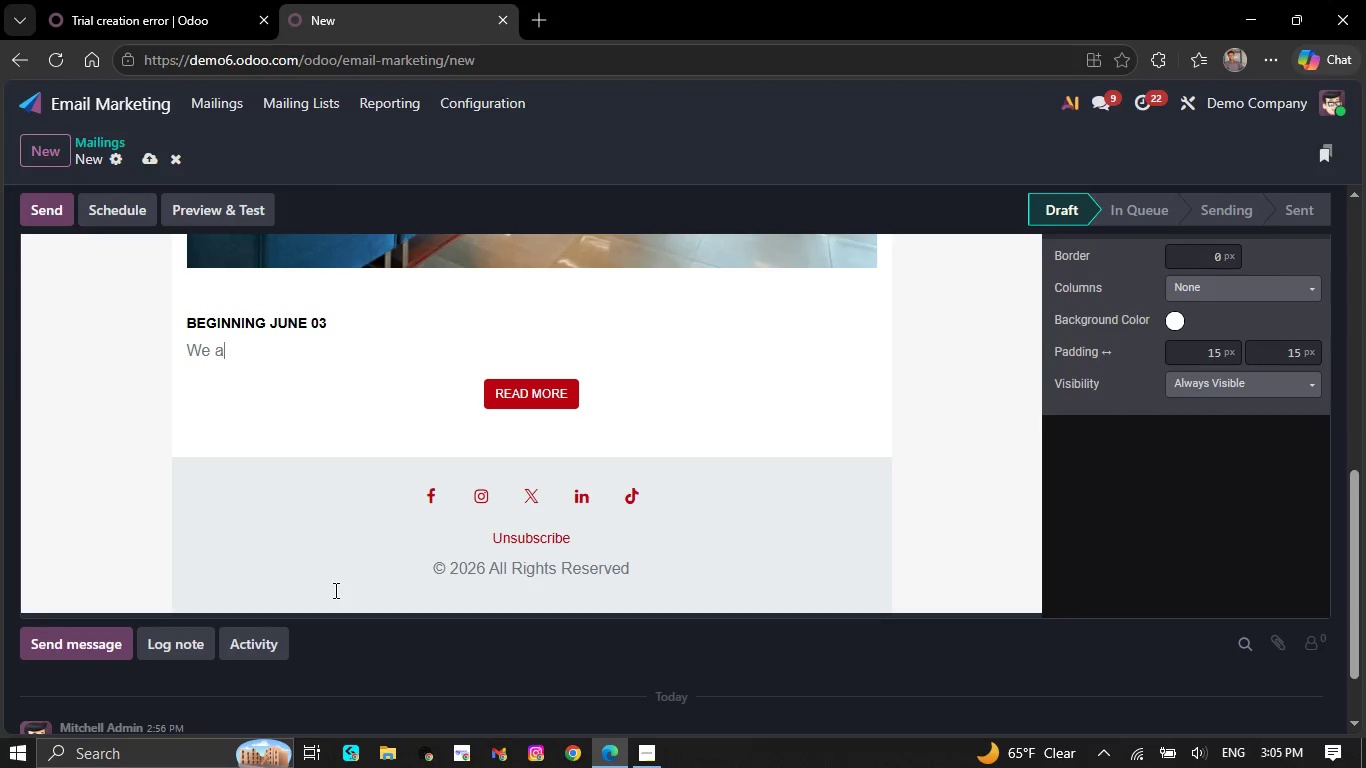 
key(Backspace)
 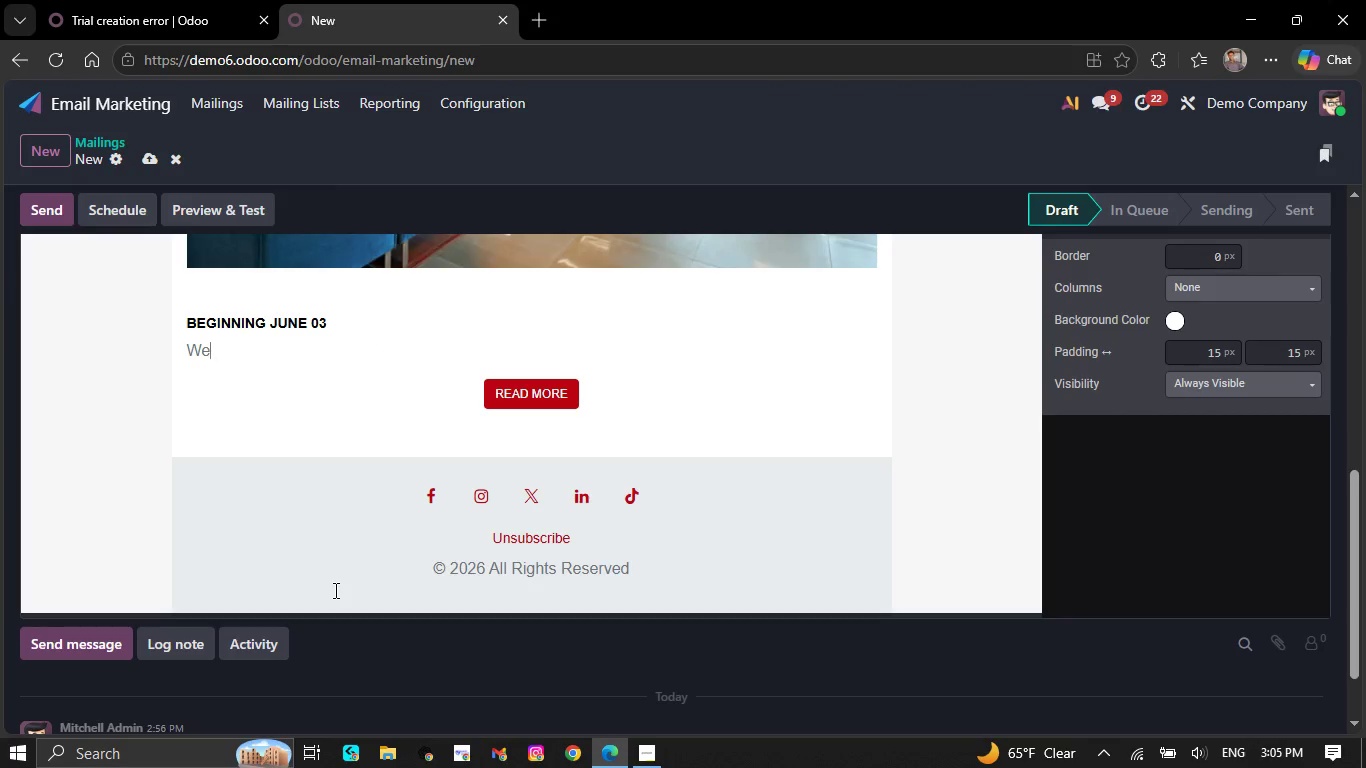 
key(Backspace)
 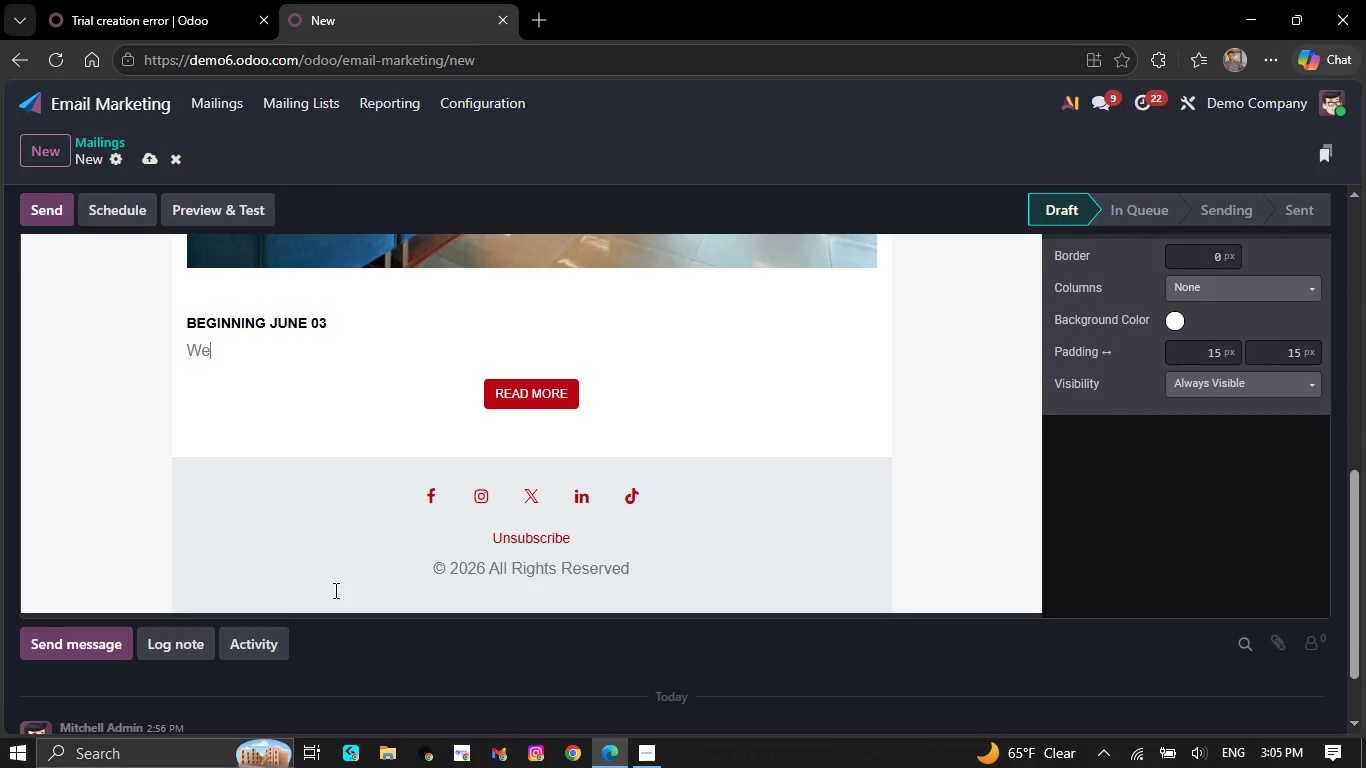 
key(Backspace)
 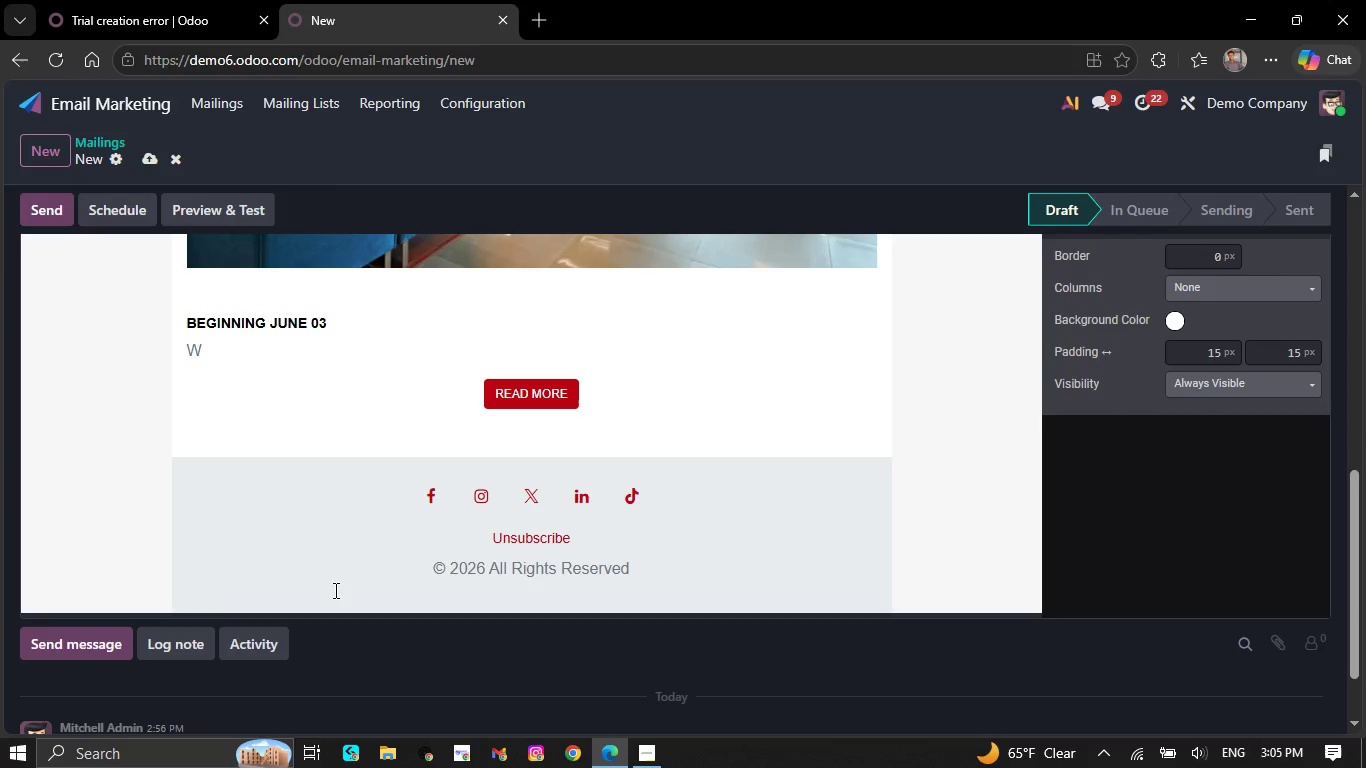 
key(Backspace)
 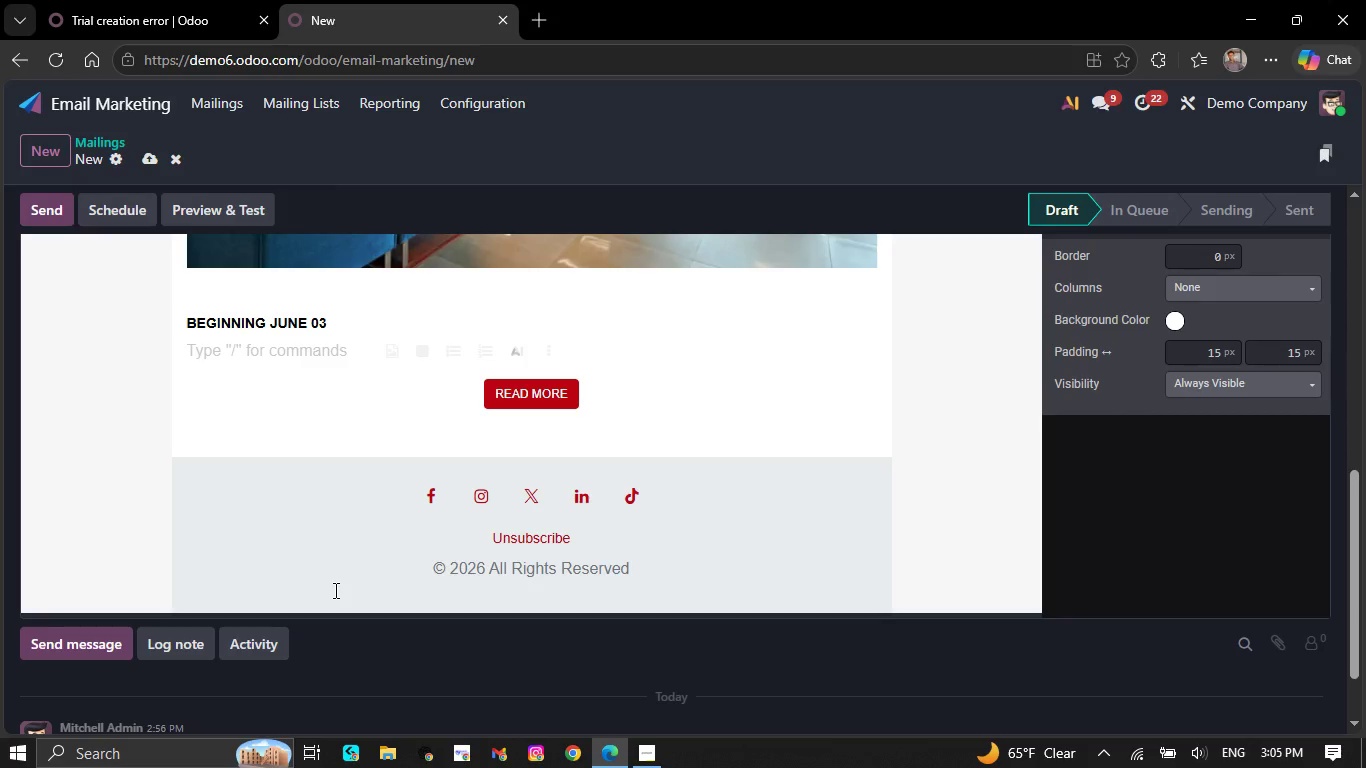 
wait(15.34)
 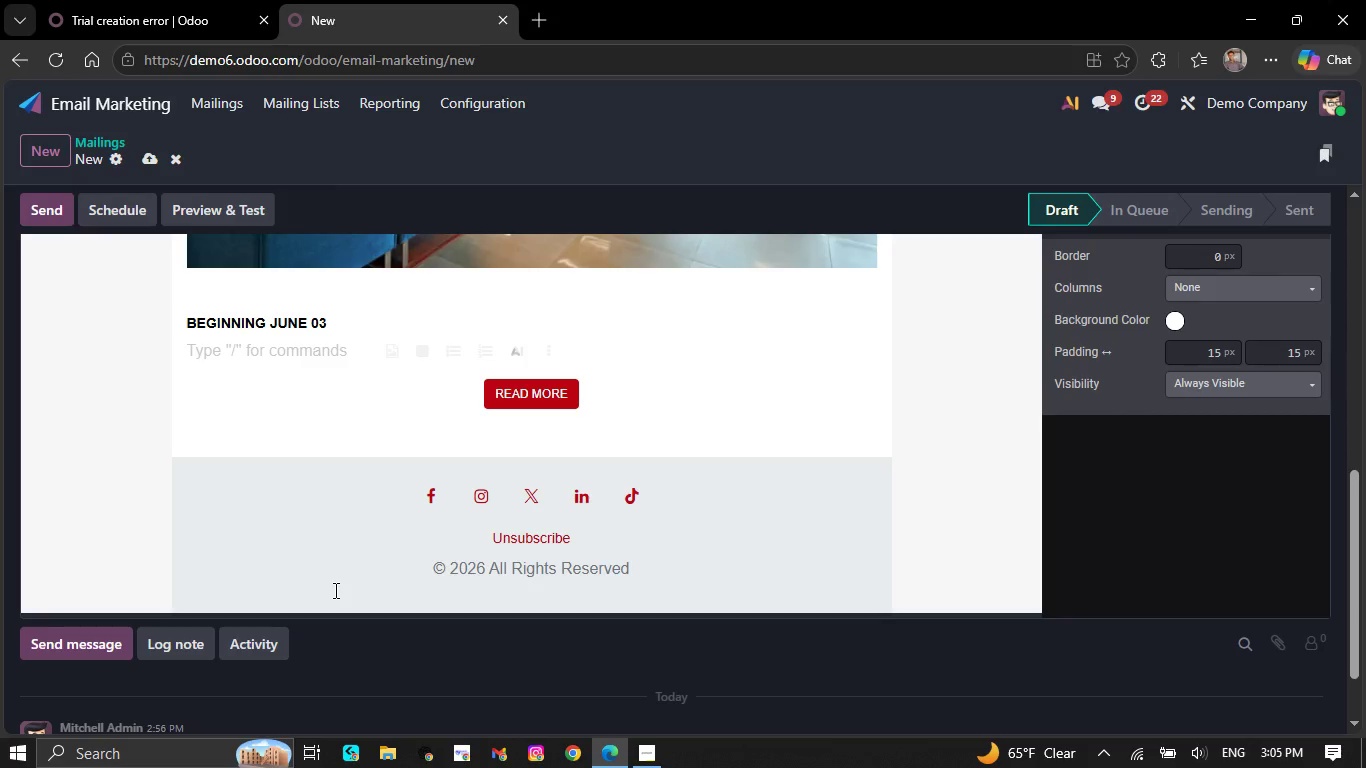 
key(Backspace)
 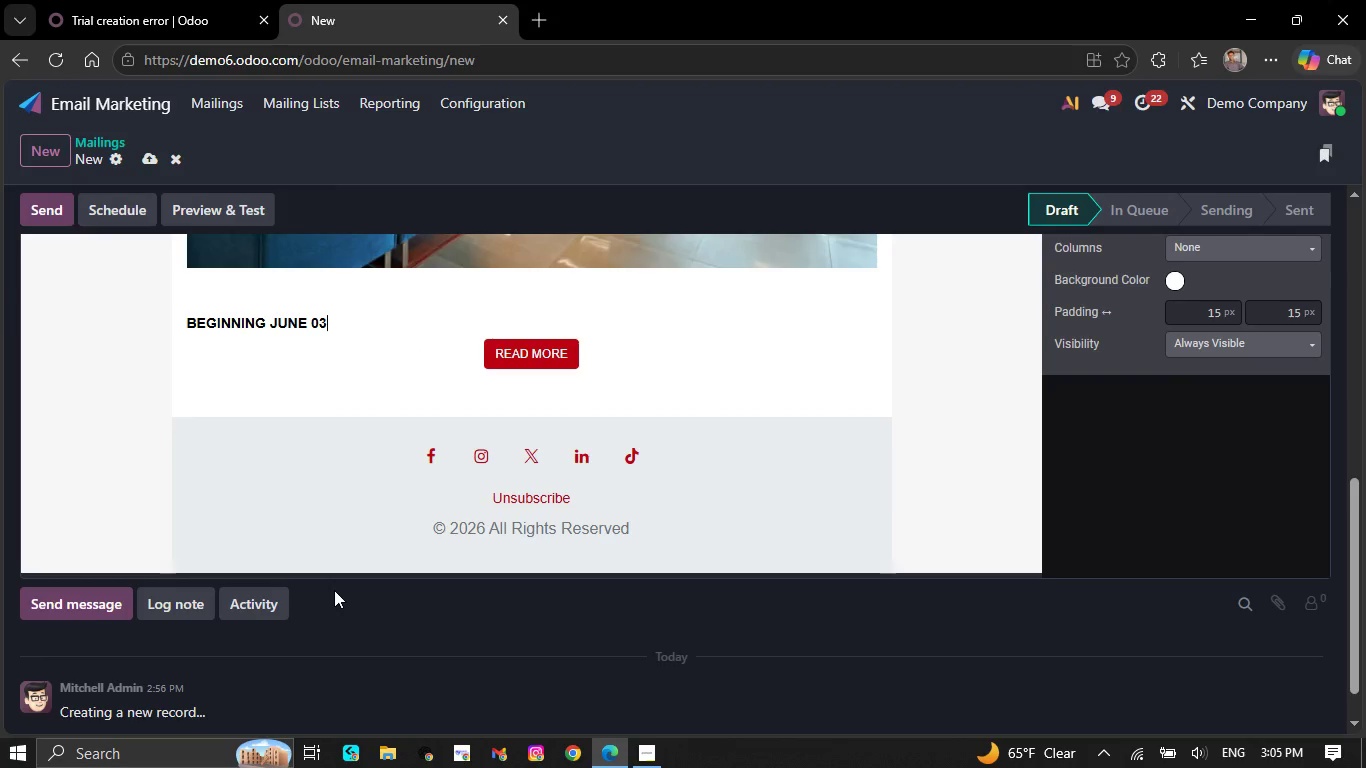 
key(Control+Z)
 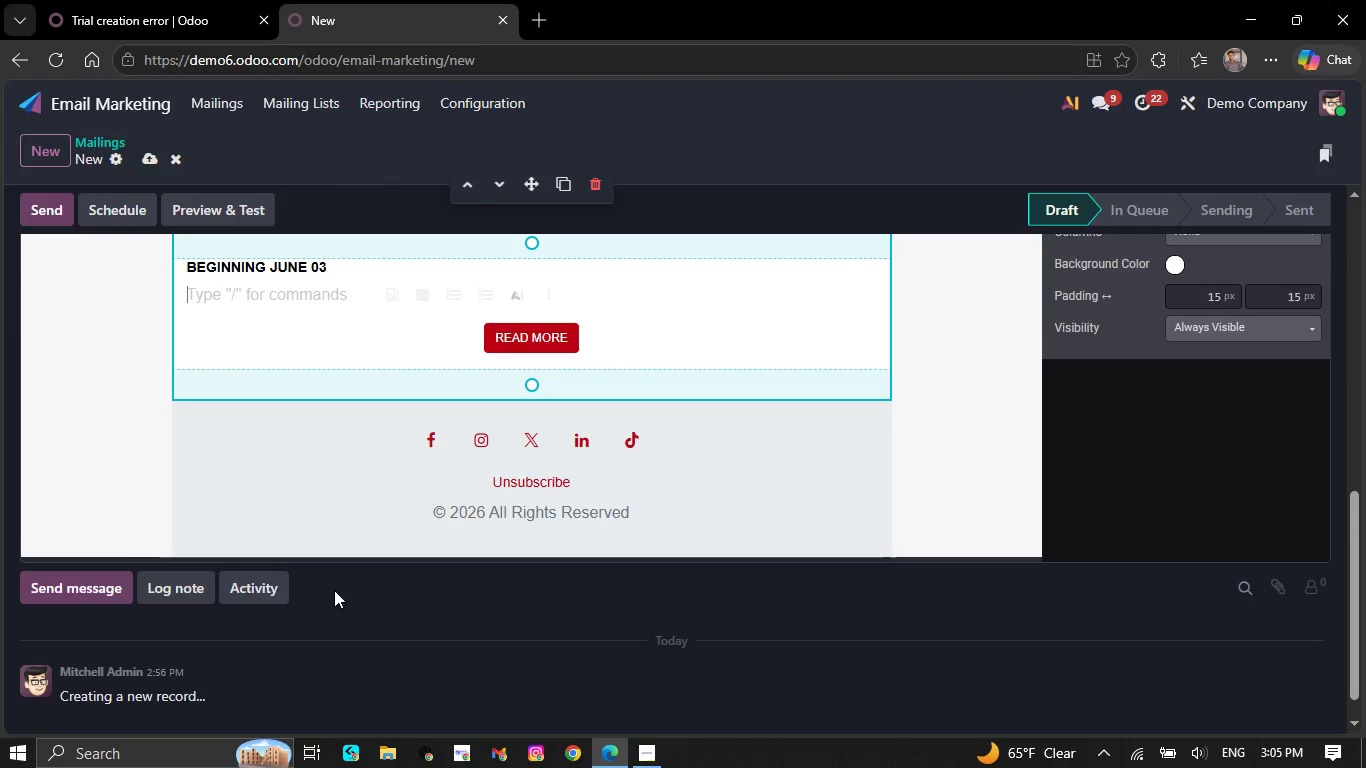 
type(Thankm)
key(Backspace)
type( you for talkin )
key(Backspace)
type(g the ver)
key(Backspace)
key(Backspace)
key(Backspace)
type(Veridian Vitals Workplace Bu)
 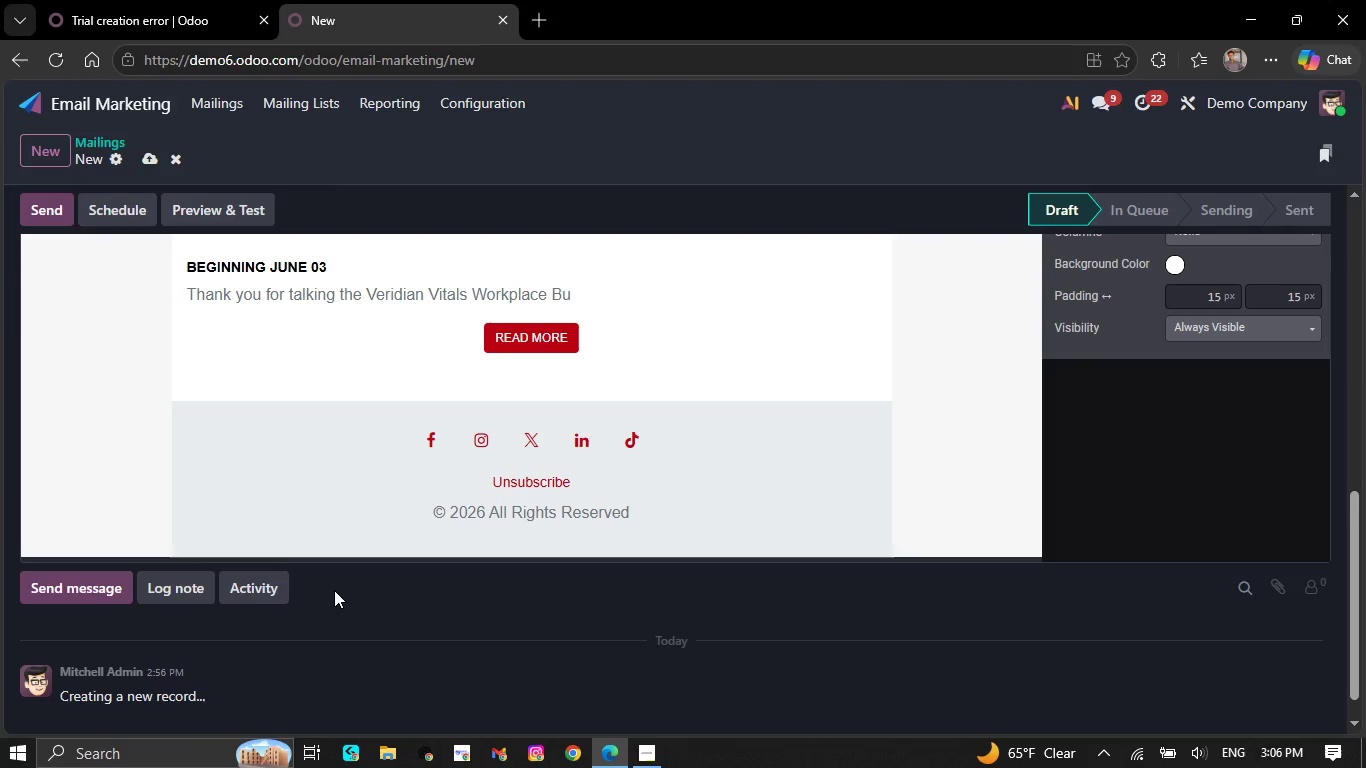 
type(rnoutA)
key(Backspace)
type( Assessment )
key(Backspace)
type(.)
key(NumpadEnter)
type(Based on your response, Your burnout score was `{{object.x)
 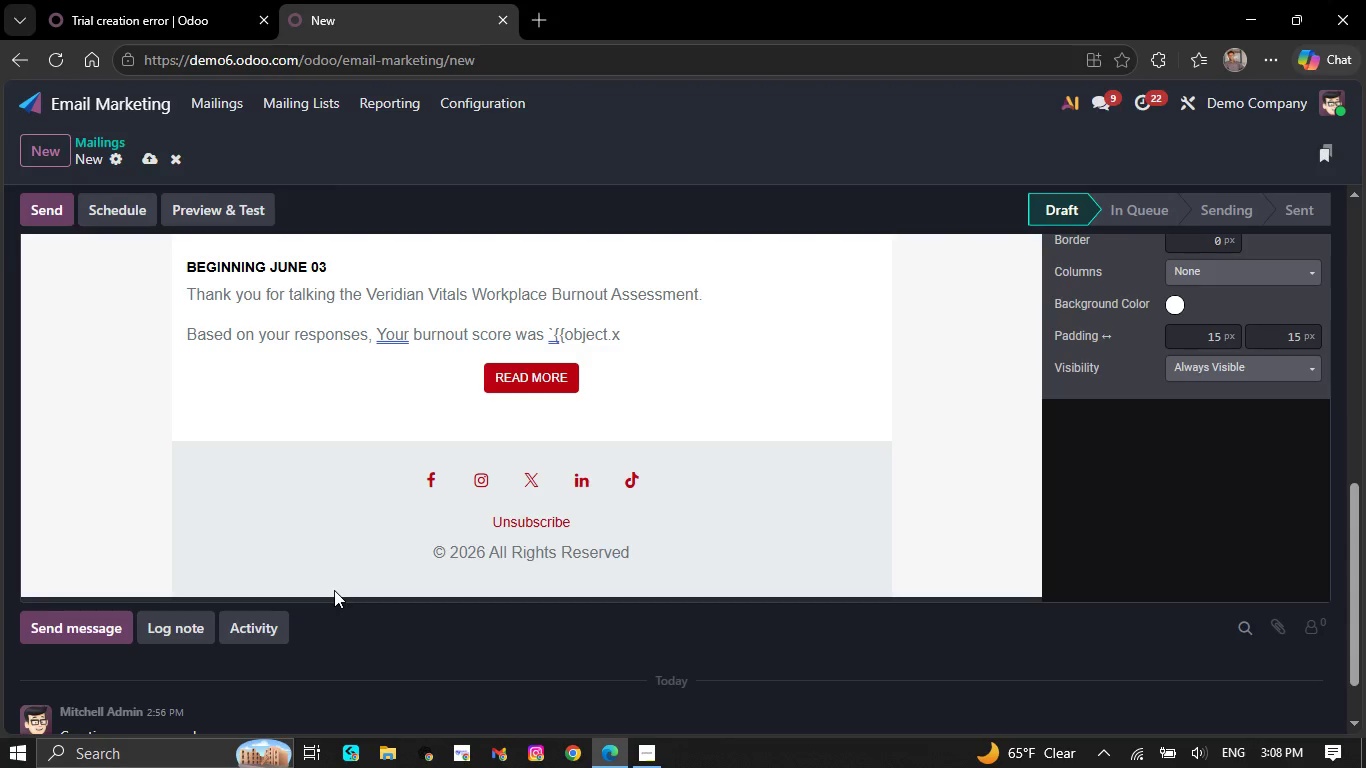 
key(Shift+ShiftRight)
 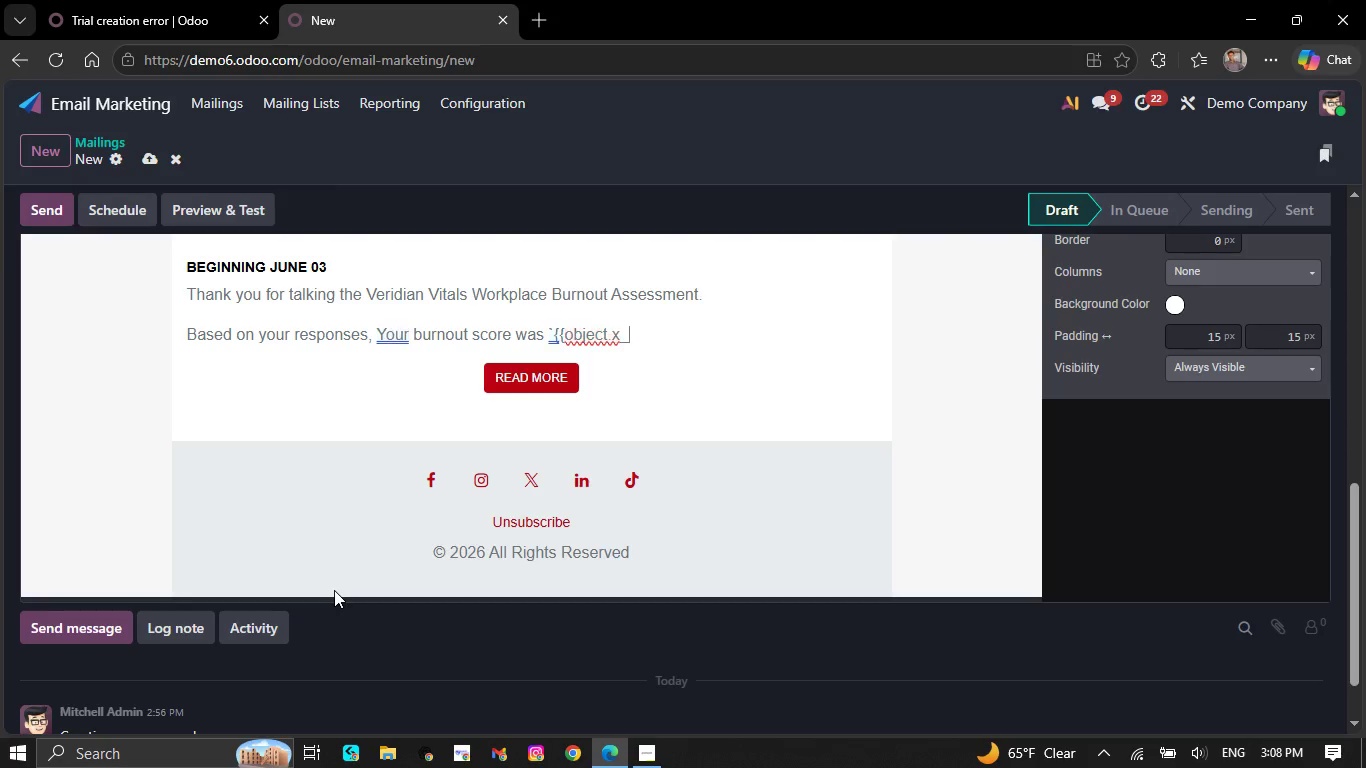 
key(Shift+Minus)
 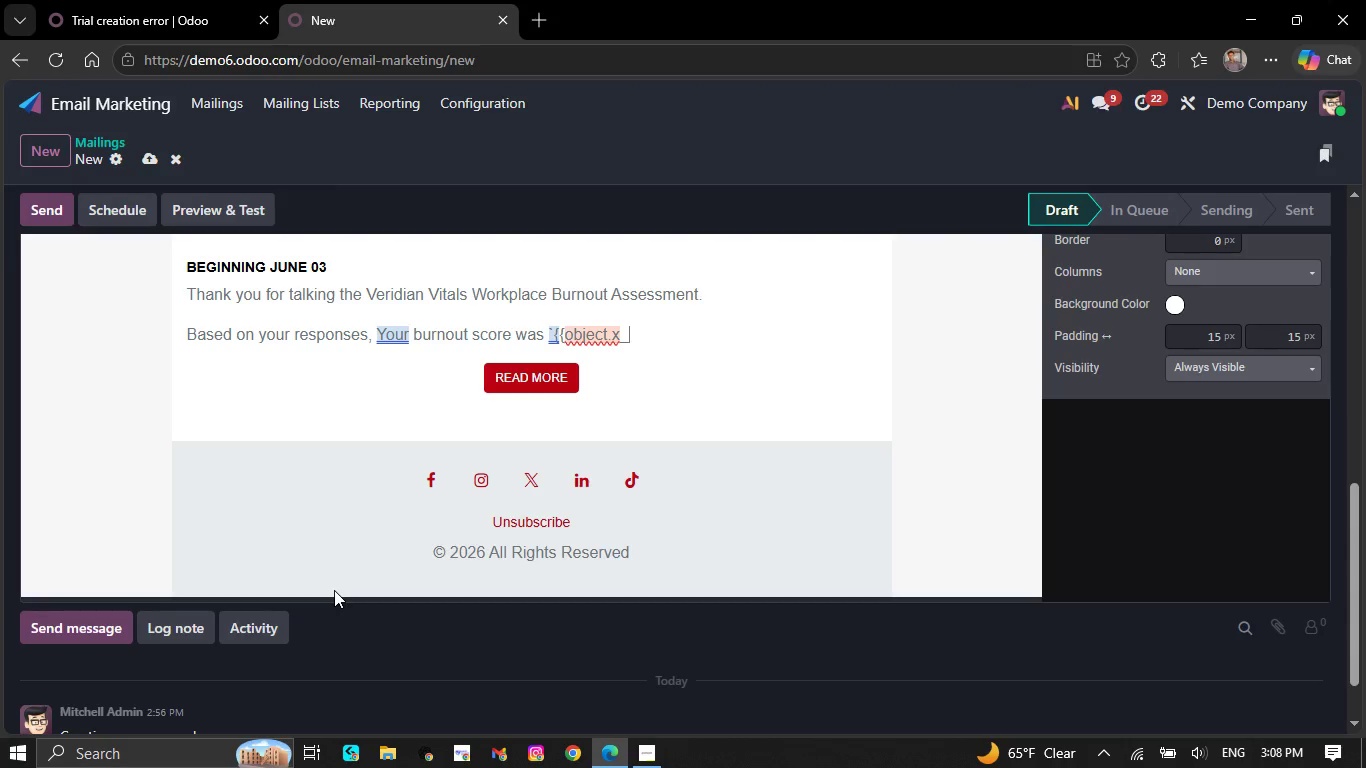 
type(burnout_)
 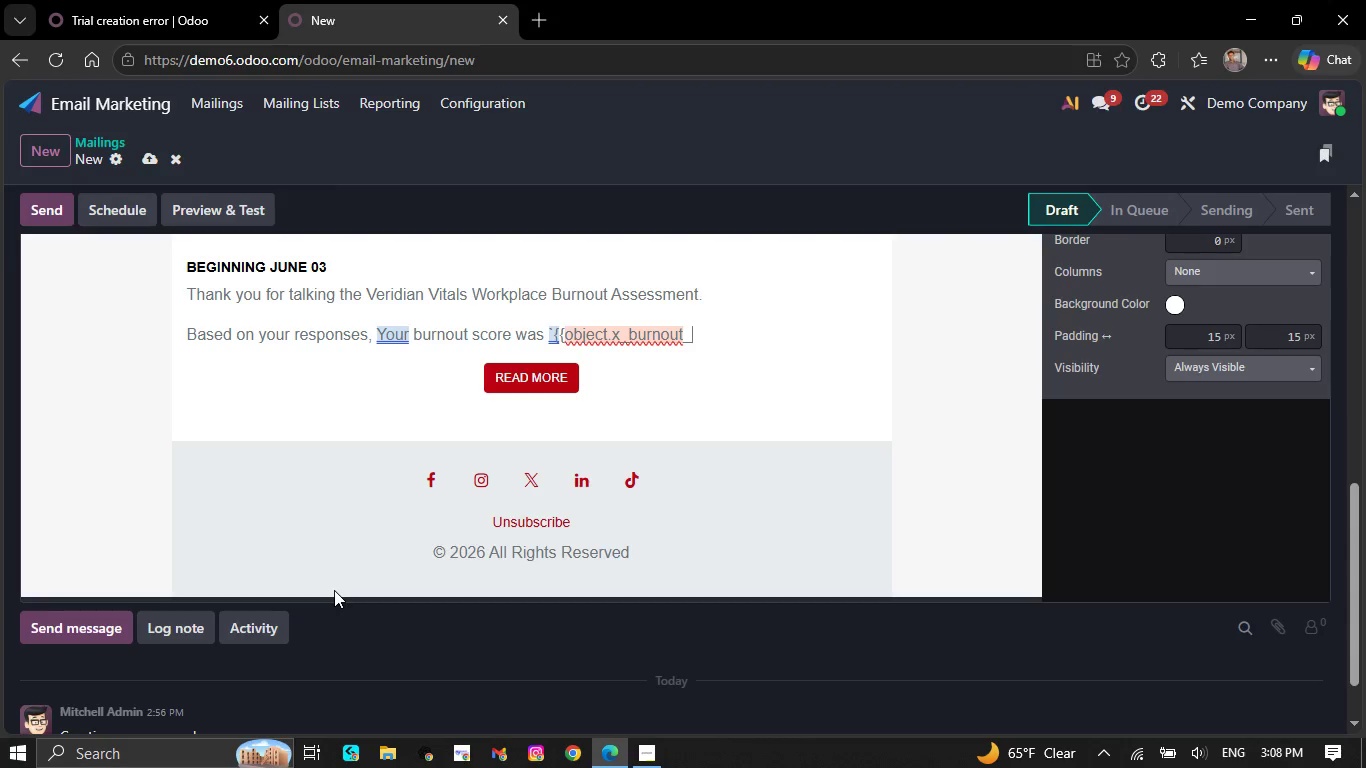 
type(scote)
key(Backspace)
key(Backspace)
type(re}}`/10 )
key(Backspace)
type(- )
key(Backspace)
key(Backspace)
type( - )
 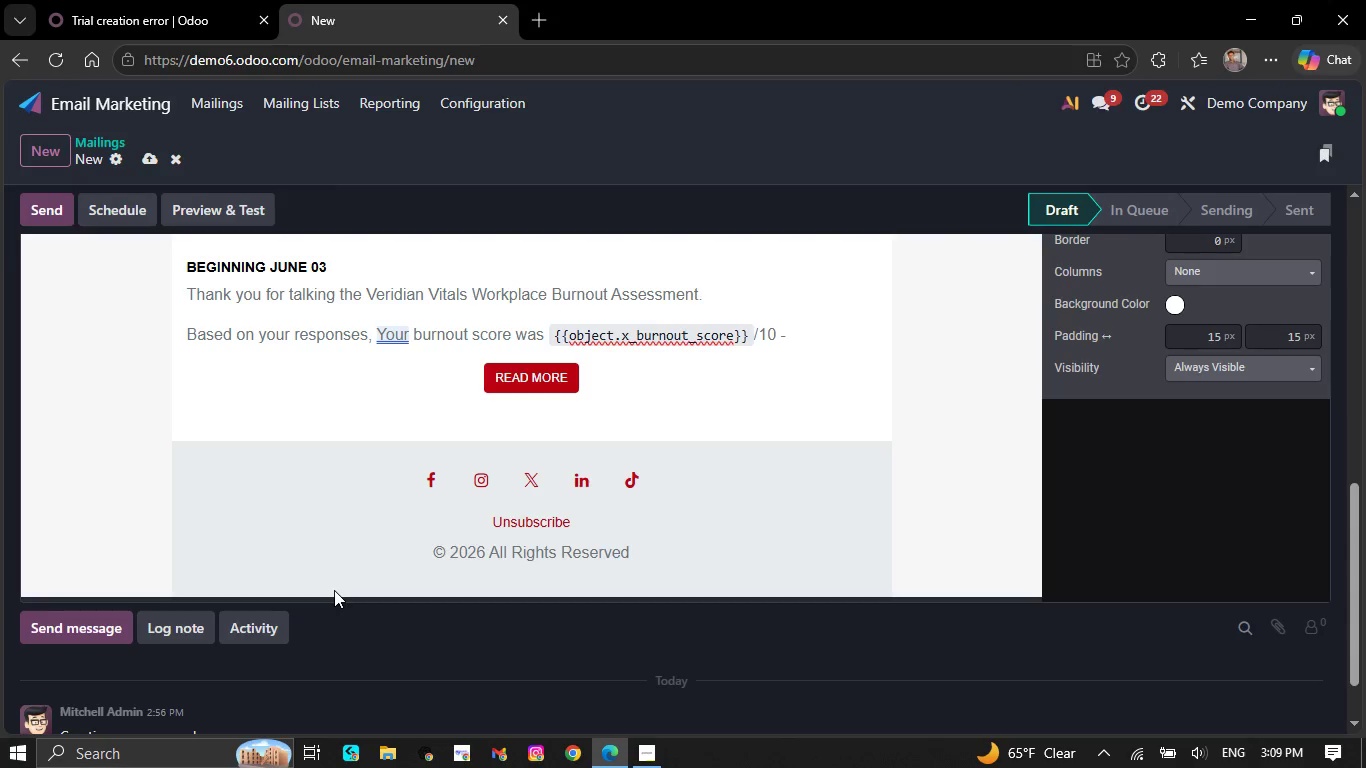 
type(who)
key(Backspace)
type(ich suggests your current workload may be placing sustained pressure on your mental and physical wellbeing.)
 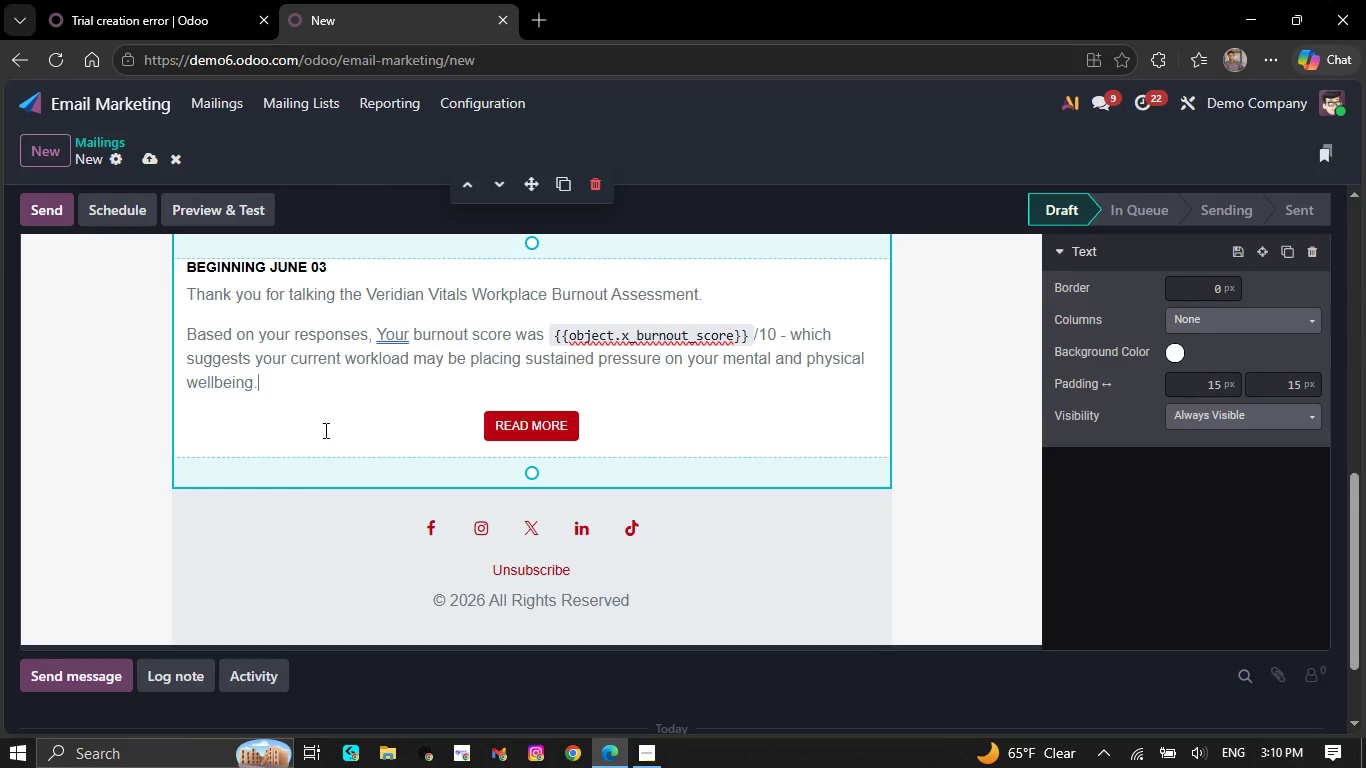 
right_click([381, 338])
 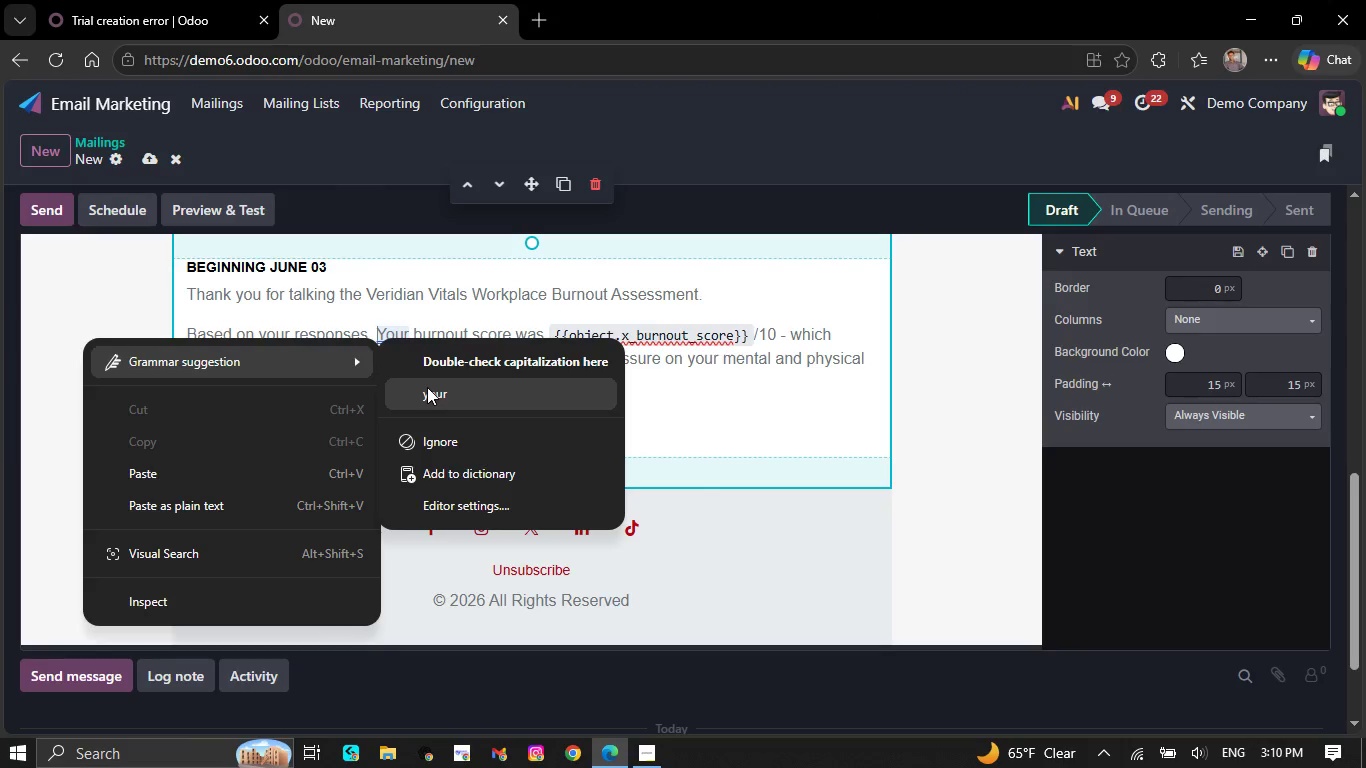 
left_click([427, 387])
 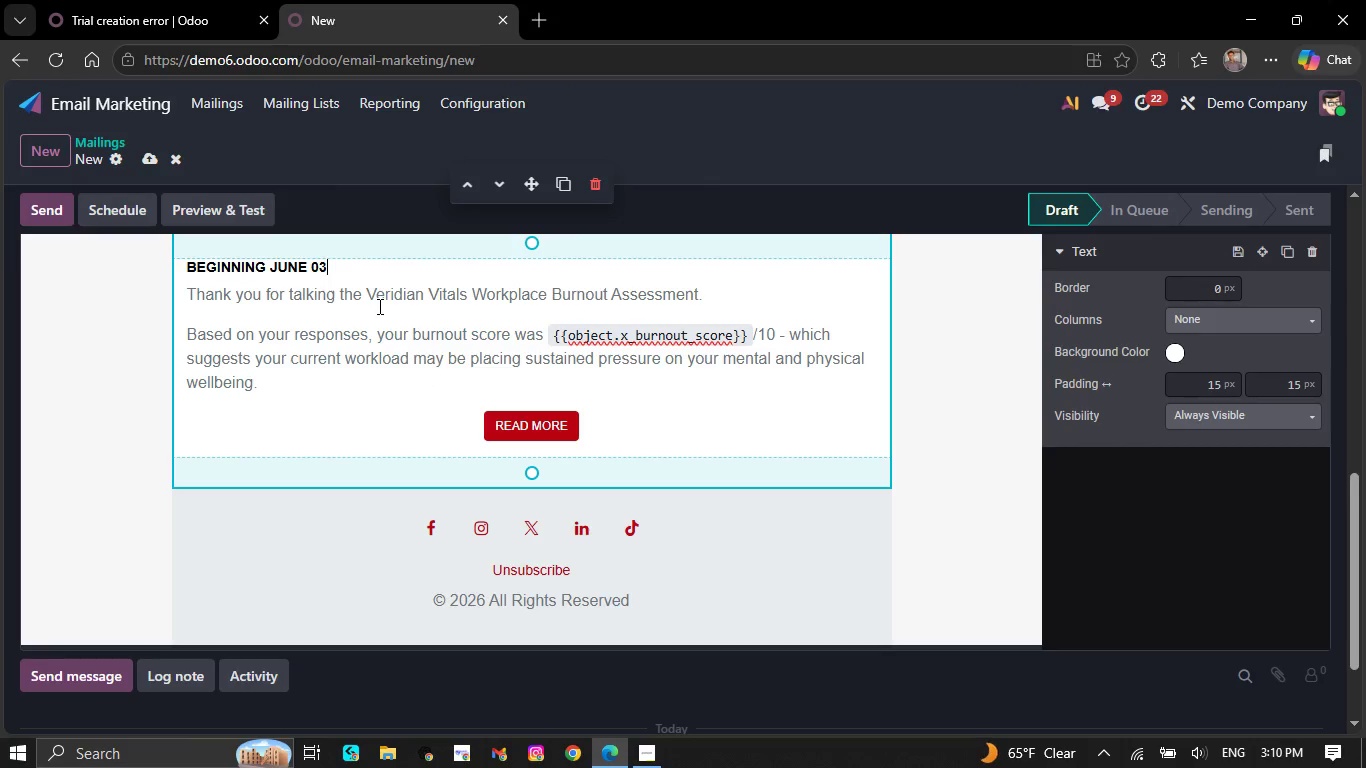 
key(Backspace)
key(Backspace)
key(Backspace)
key(Backspace)
key(Backspace)
key(Backspace)
key(Backspace)
key(Backspace)
key(Backspace)
key(Backspace)
key(Backspace)
key(Backspace)
key(Backspace)
key(Backspace)
key(Backspace)
key(Backspace)
key(Backspace)
type(Hi {)
key(Backspace)
type(`{{object,)
key(Backspace)
type(.name}}`)
 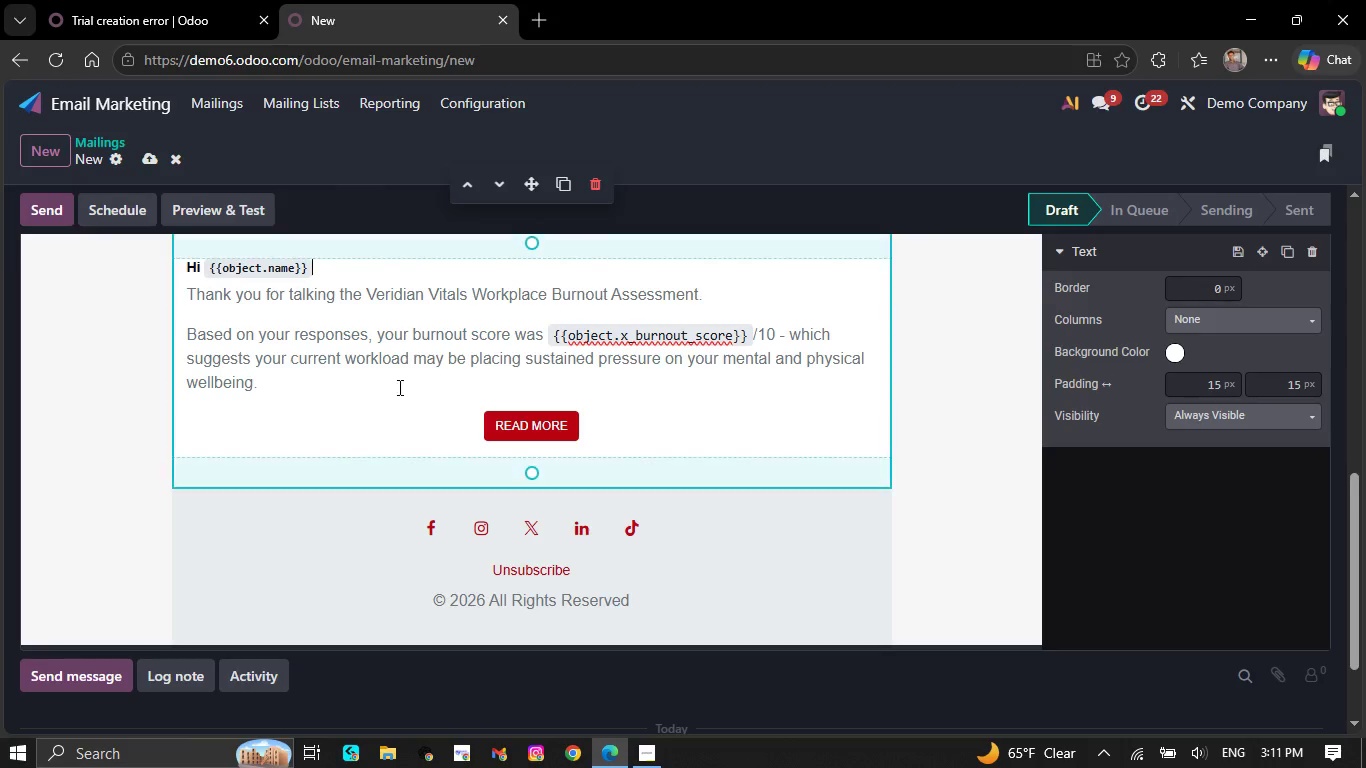 
left_click([348, 388])
 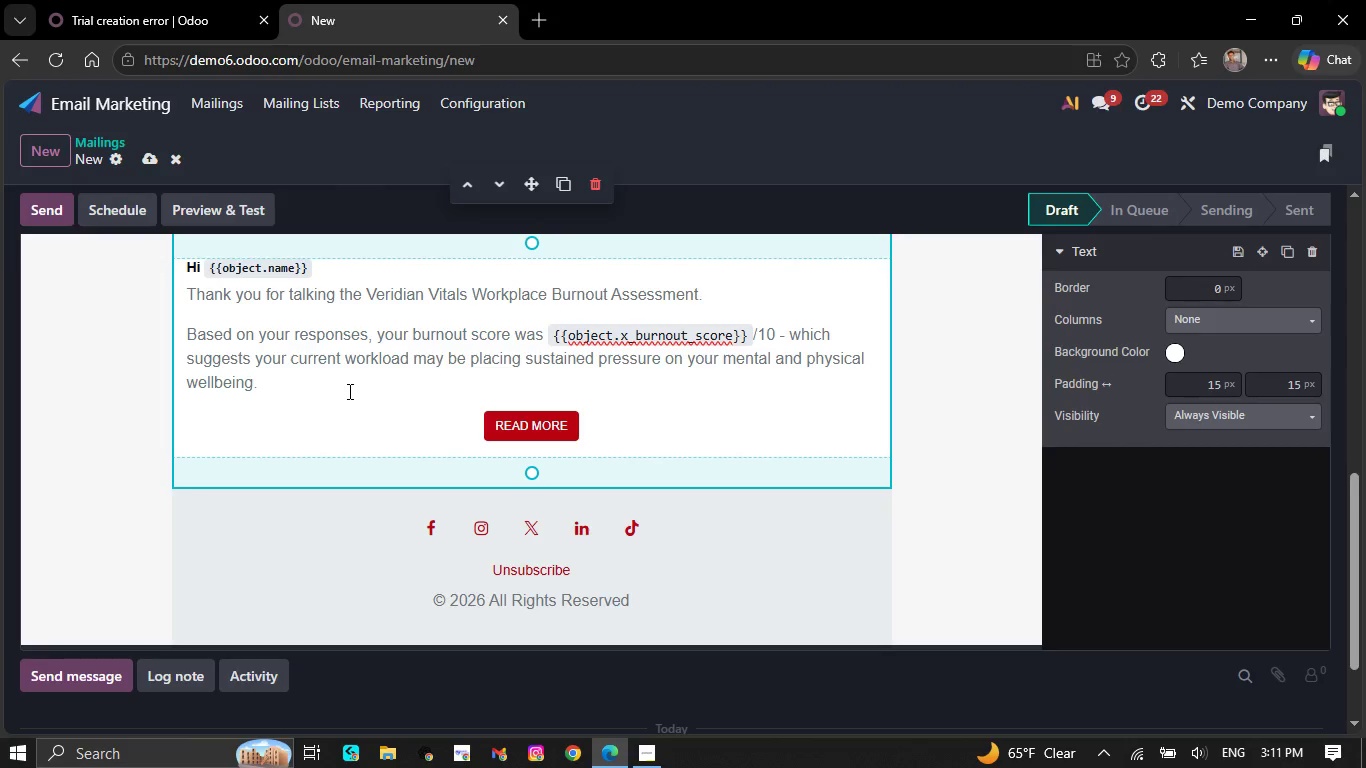 
key(NumpadEnter)
type(This is especially common)
 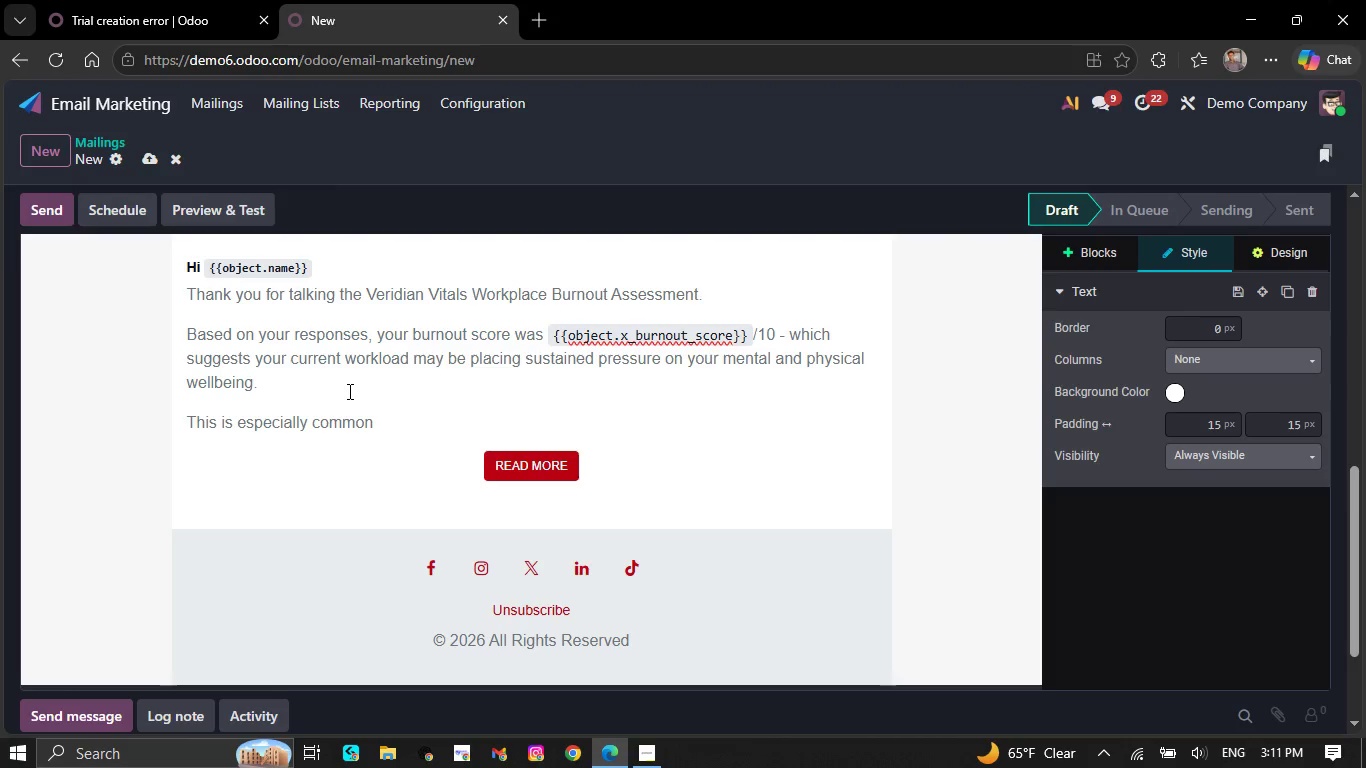 
type( among professionals in the {)
key(Backspace)
type(`{{object)
 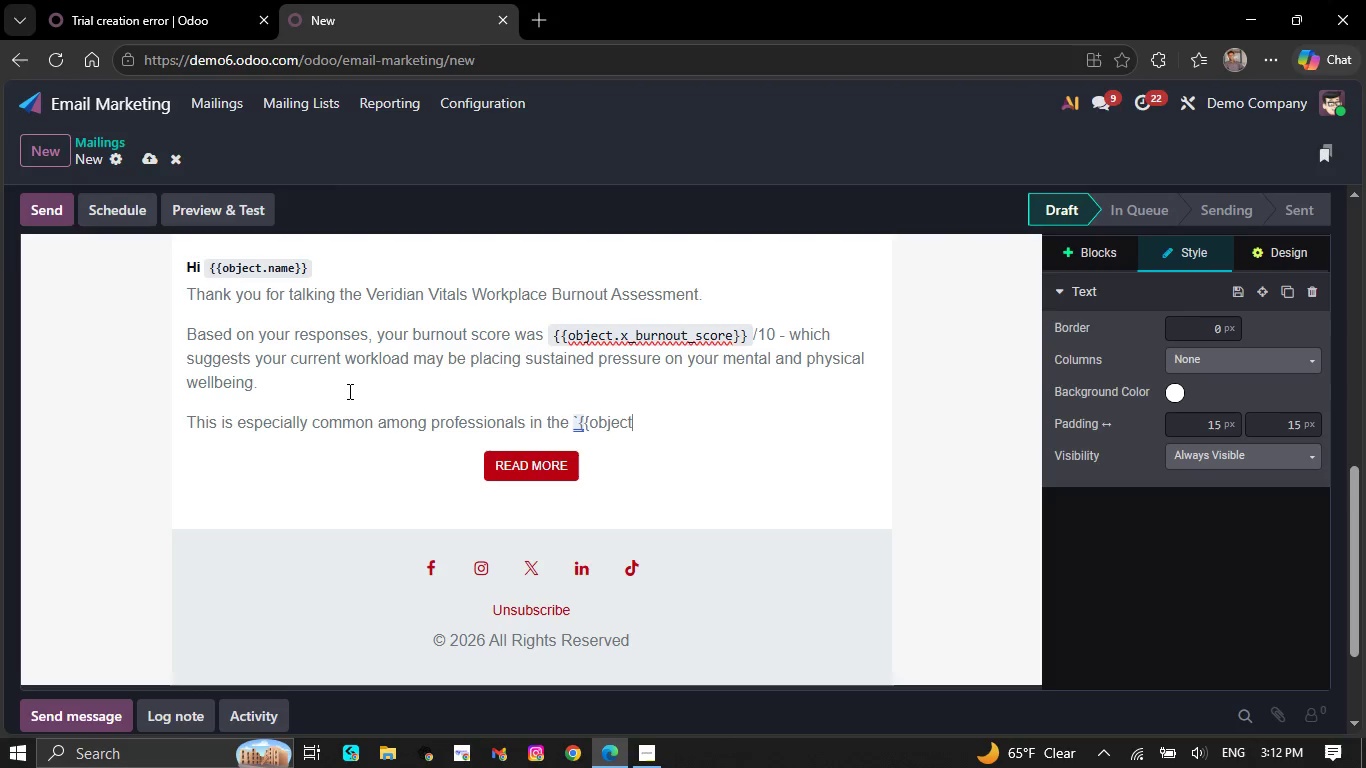 
type(.industry-)
key(Backspace)
type(_)
 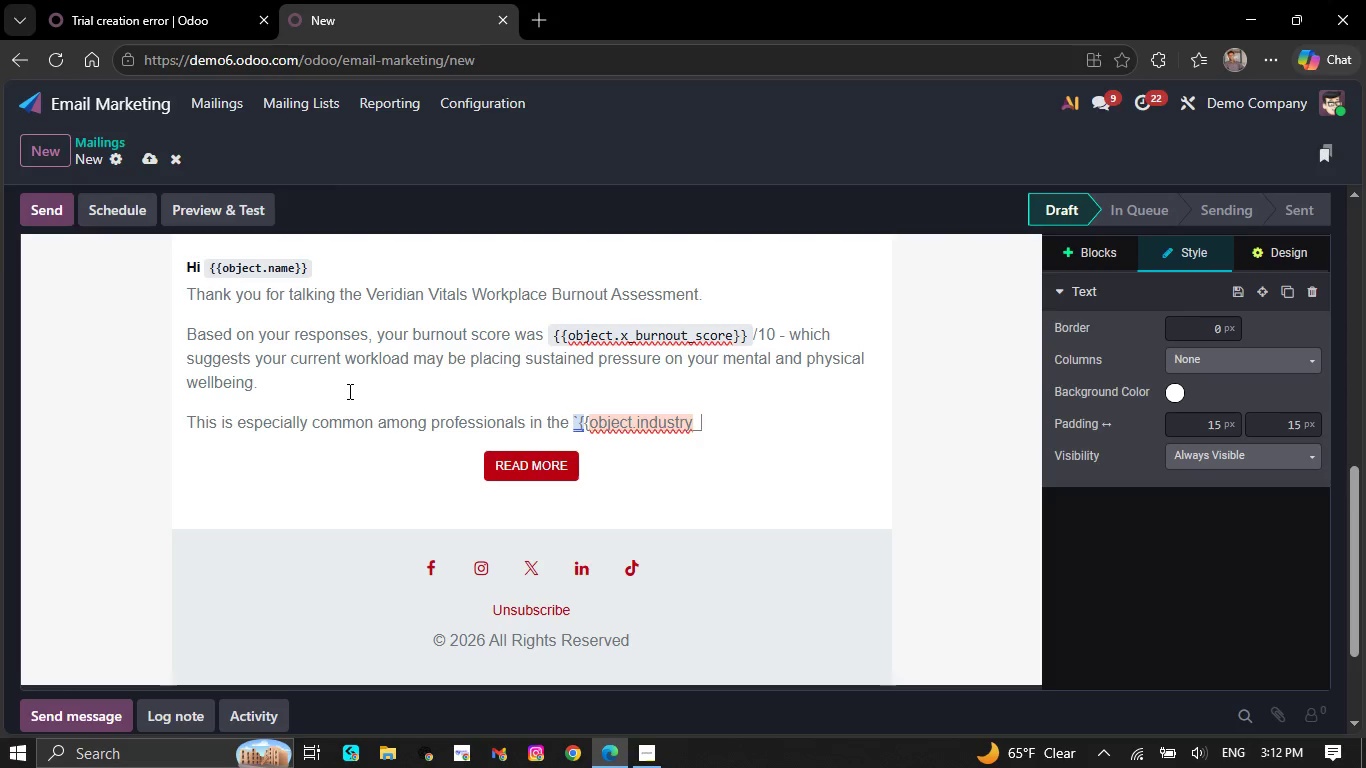 
wait(5.52)
 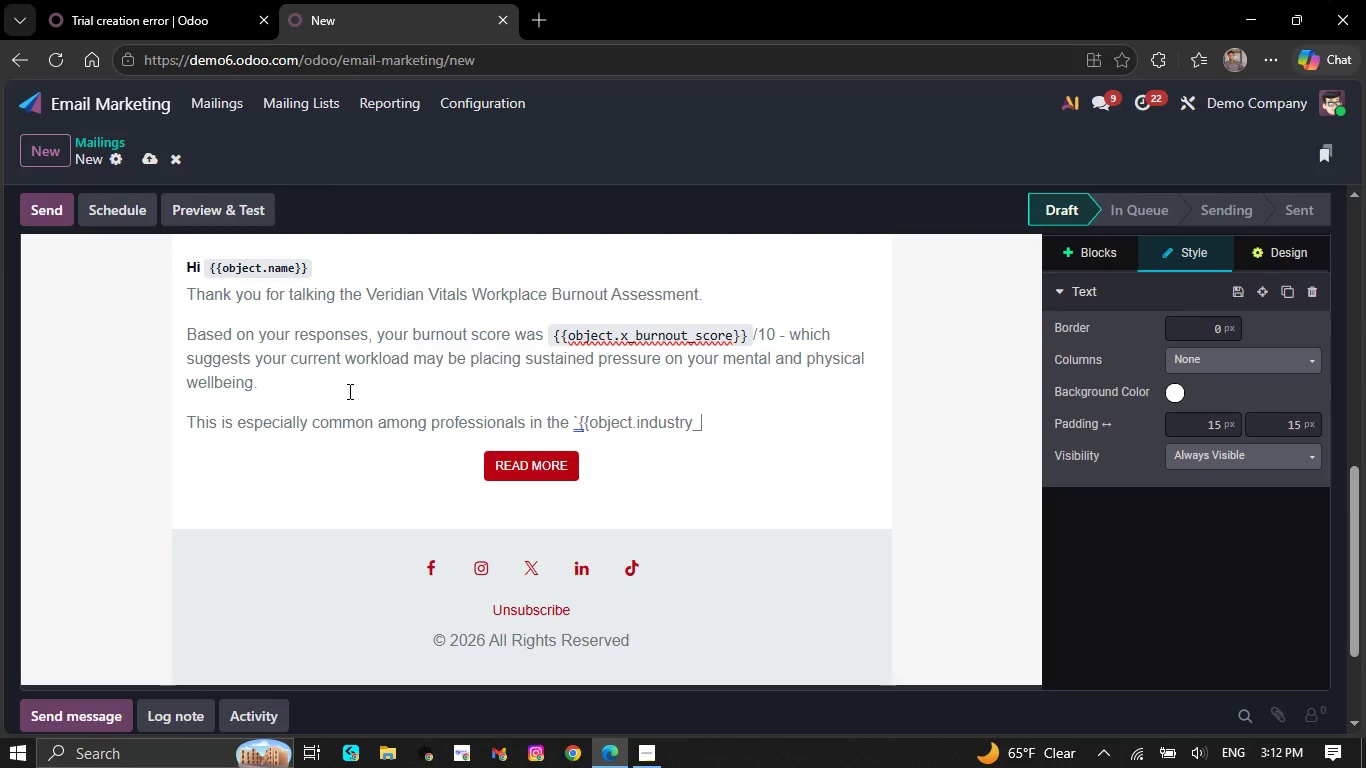 
type(id.name}}`)
 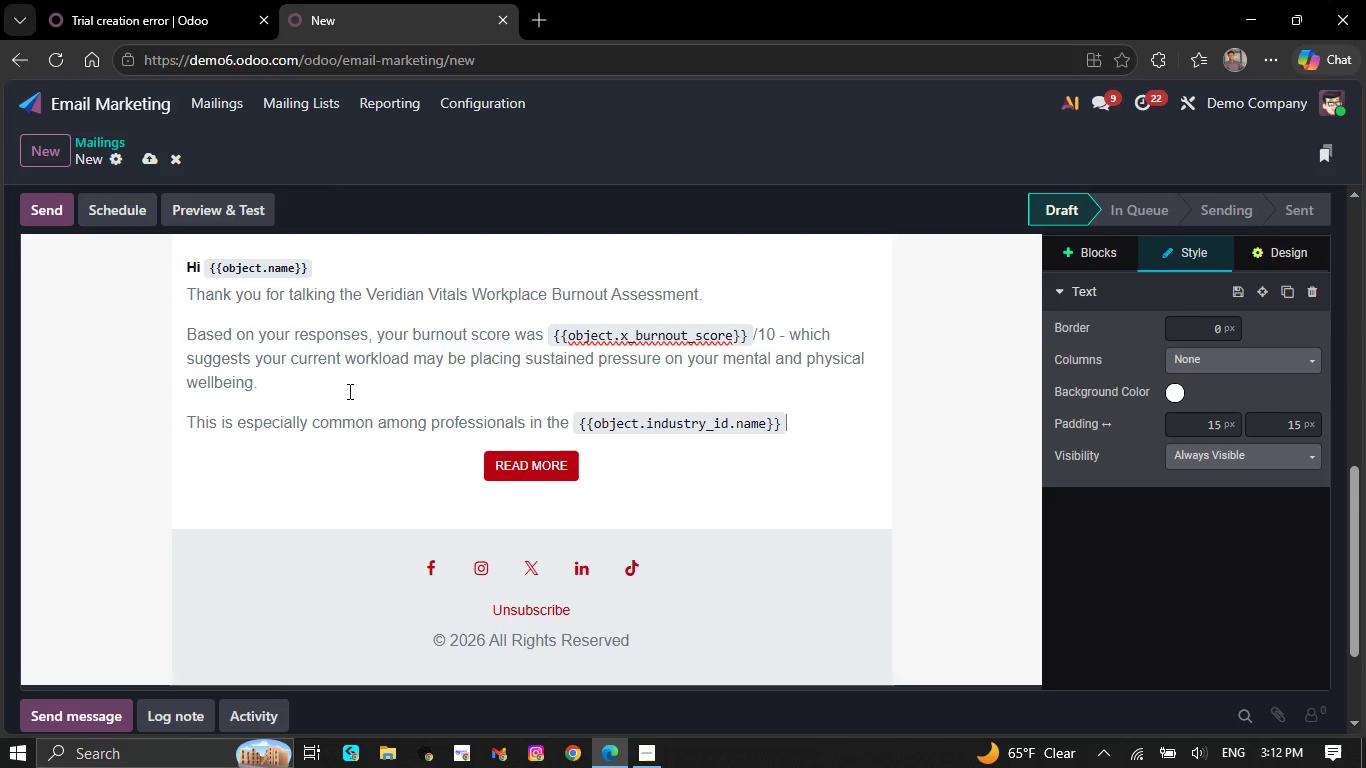 
type(indi)
key(Backspace)
type(ustry)
 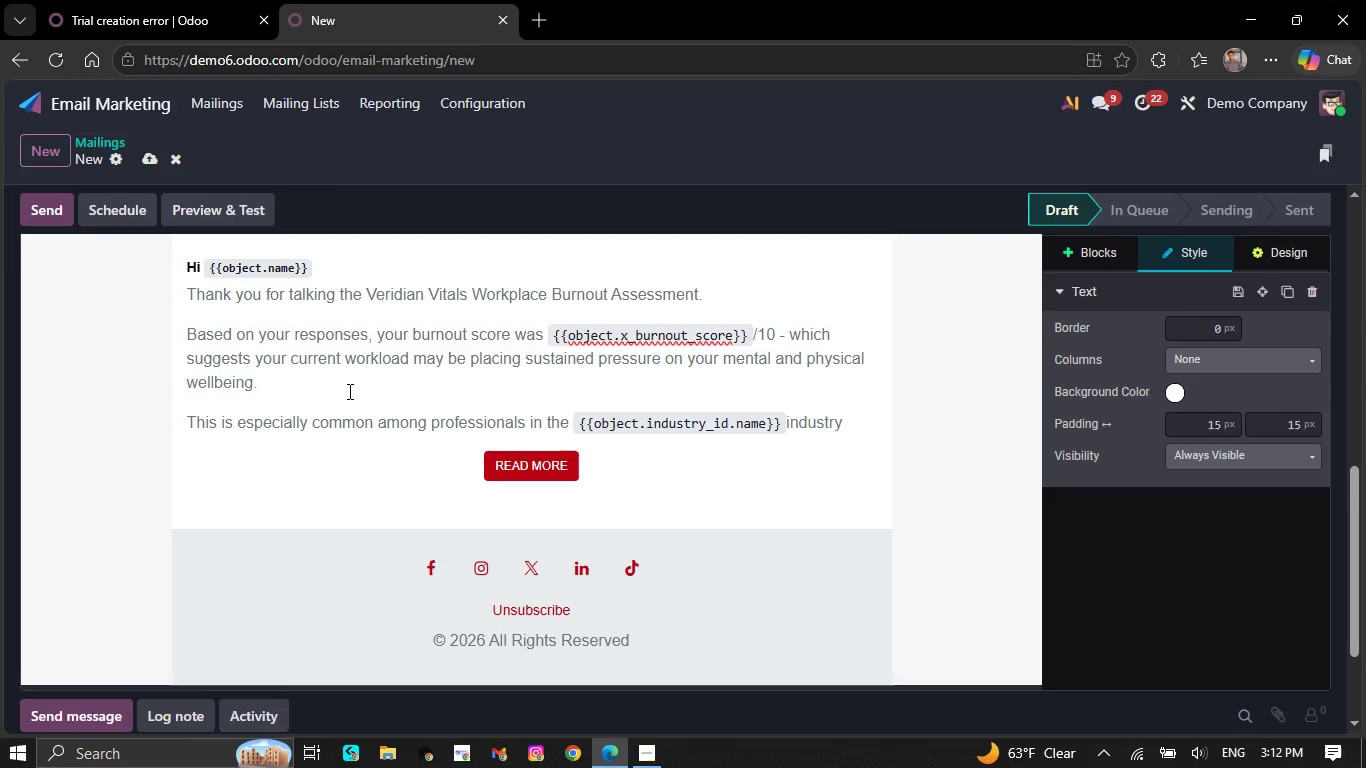 
wait(12.16)
 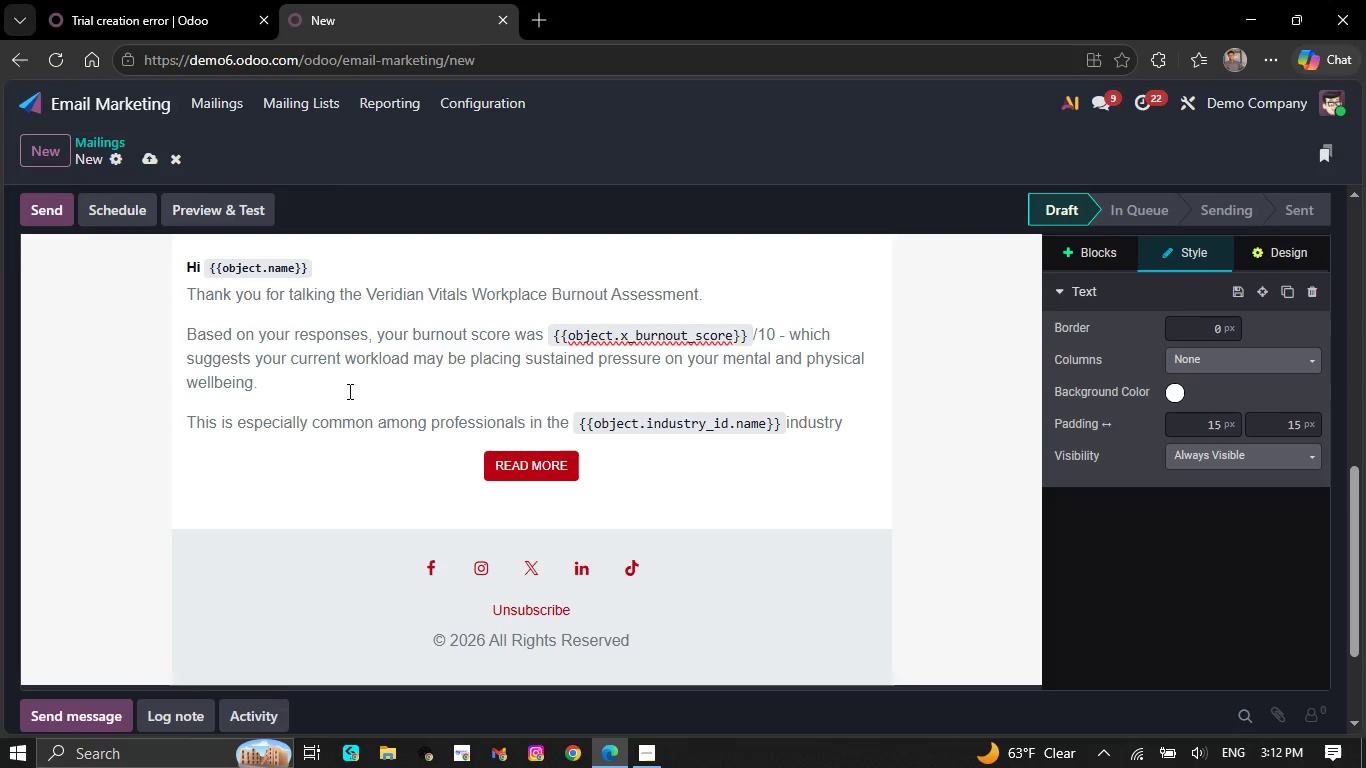 
key(Comma)
 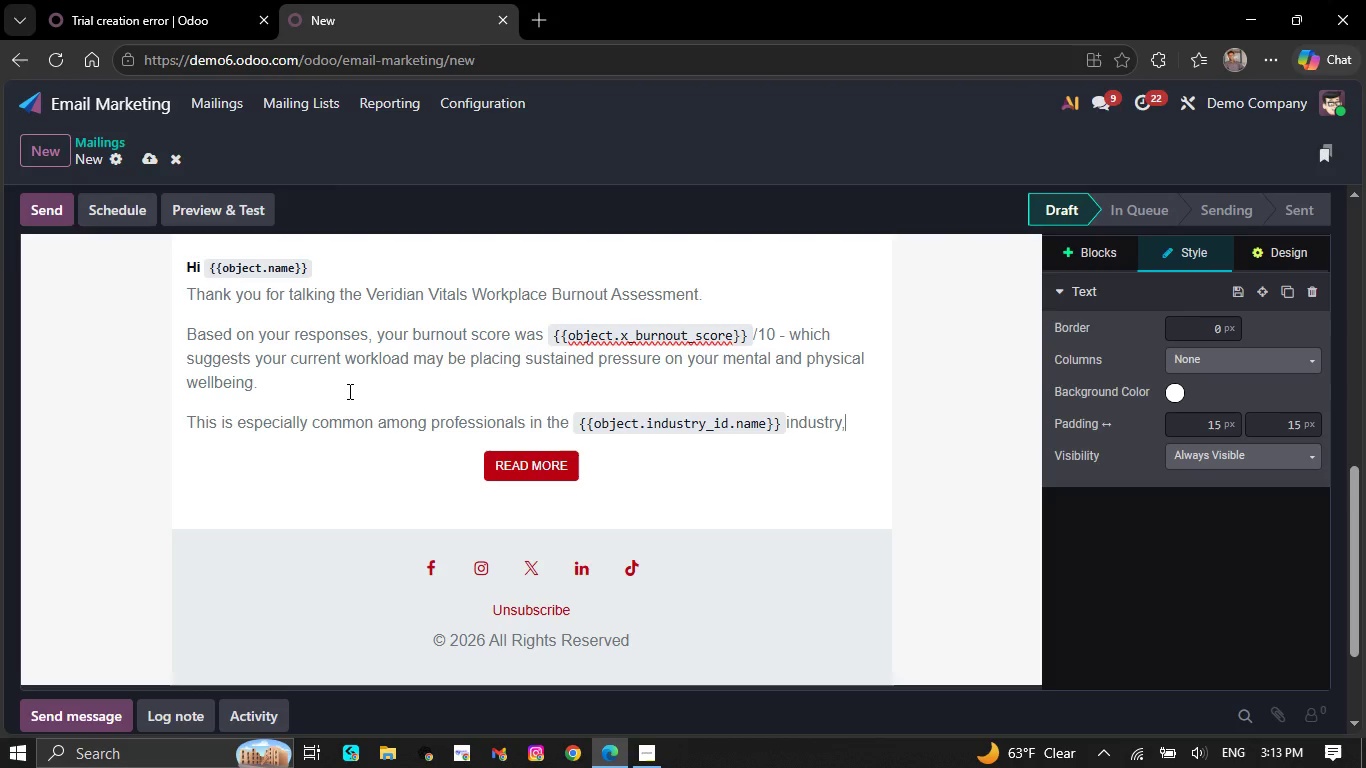 
key(Space)
 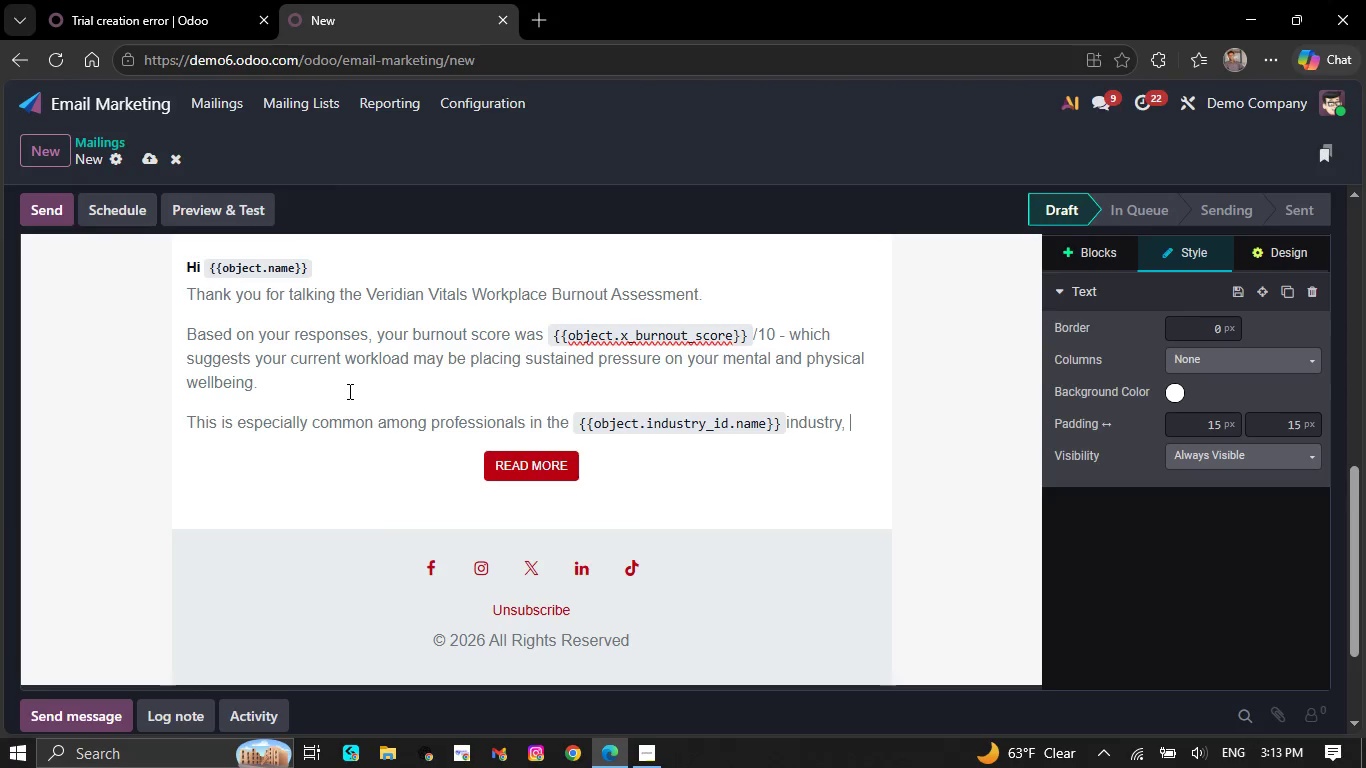 
key(CapsLock)
 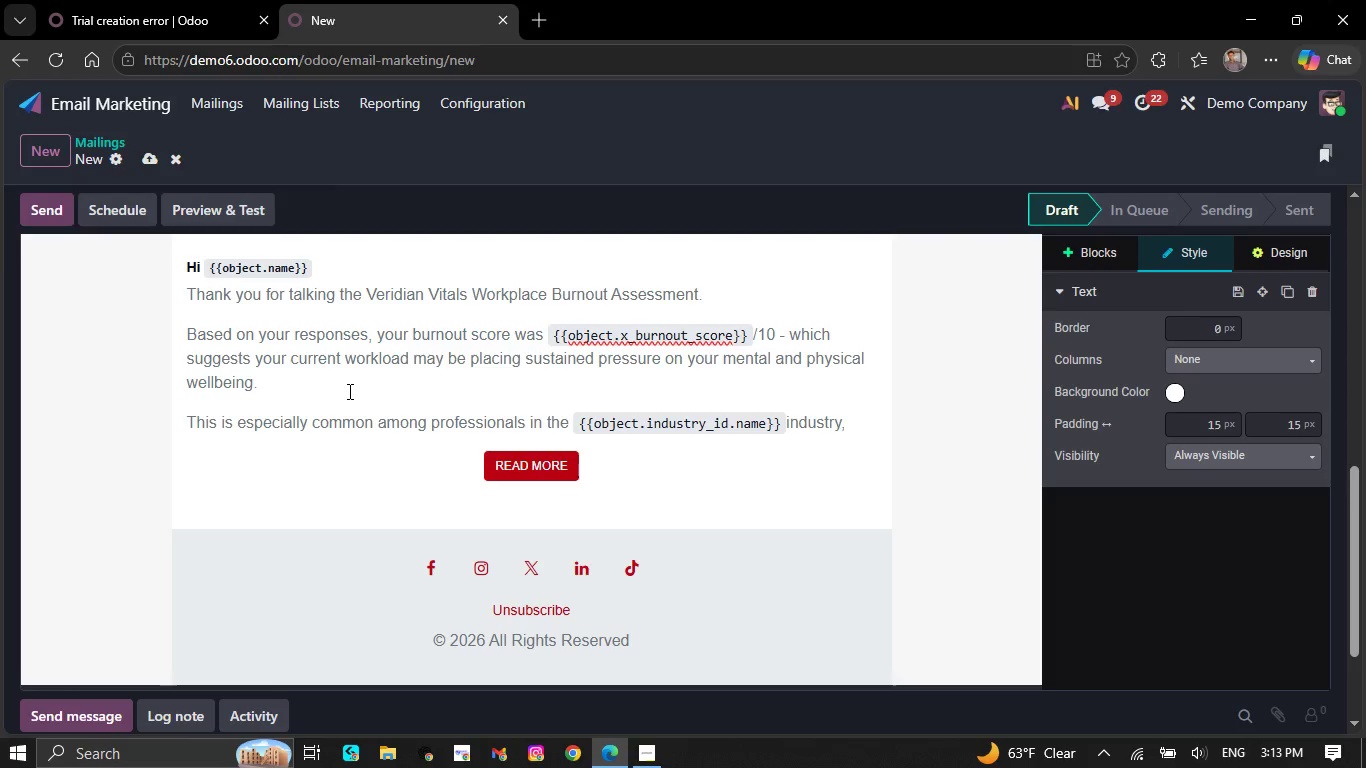 
key(W)
 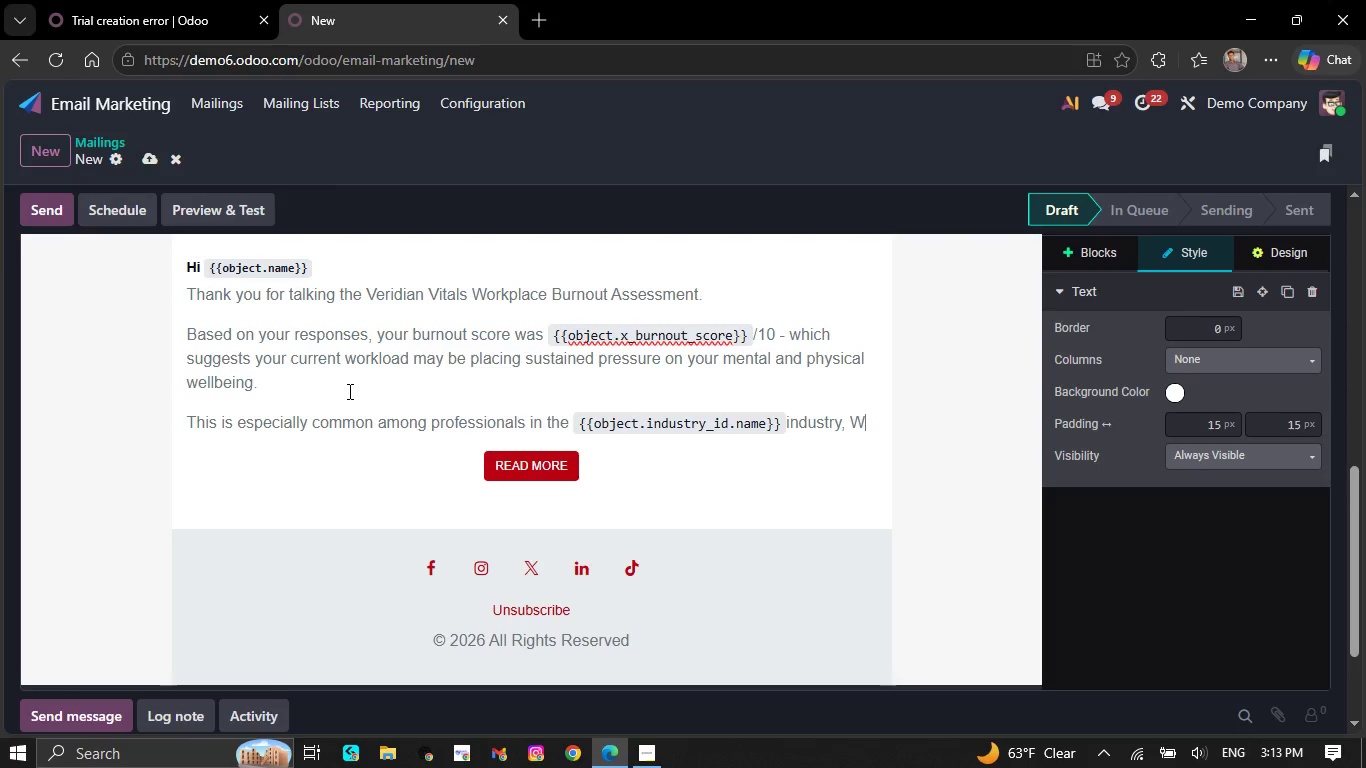 
key(CapsLock)
 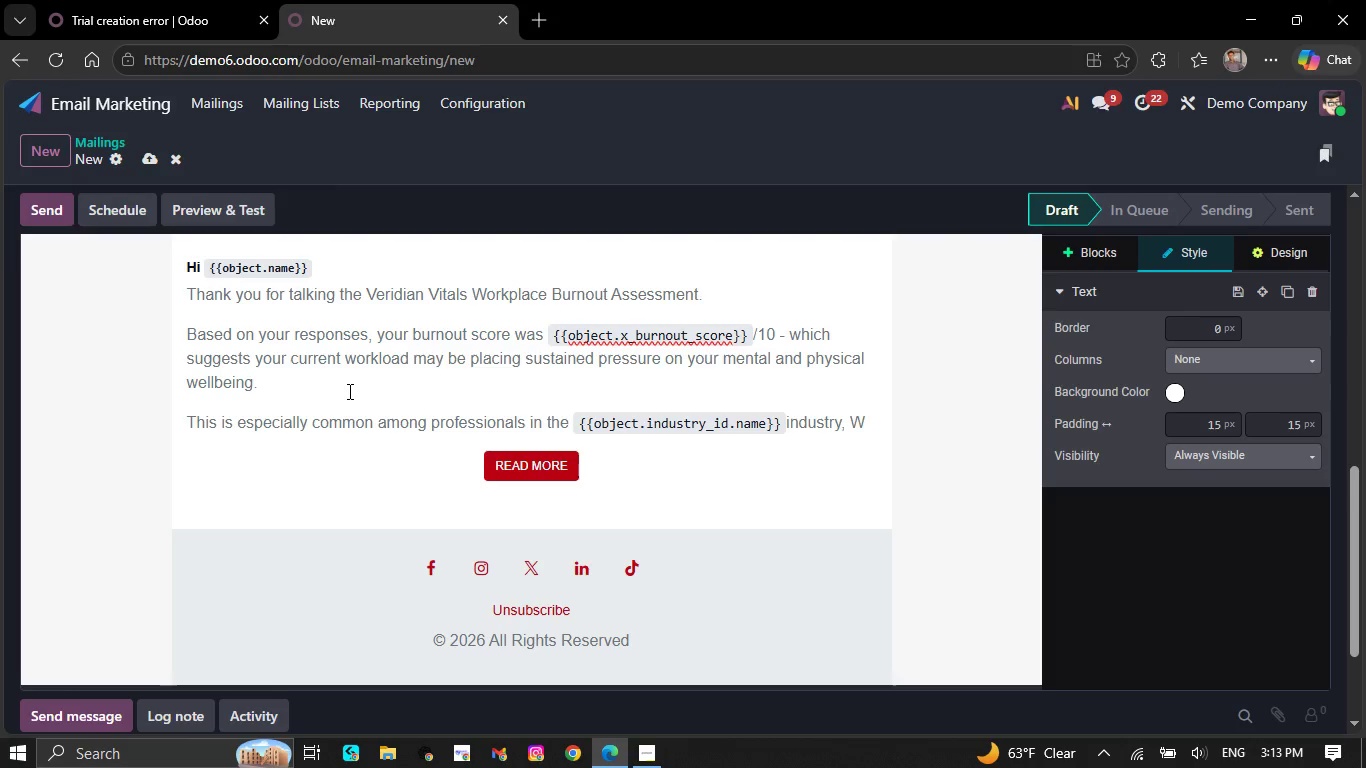 
type(hw)
key(Backspace)
type(w)
key(Backspace)
type(ere)
 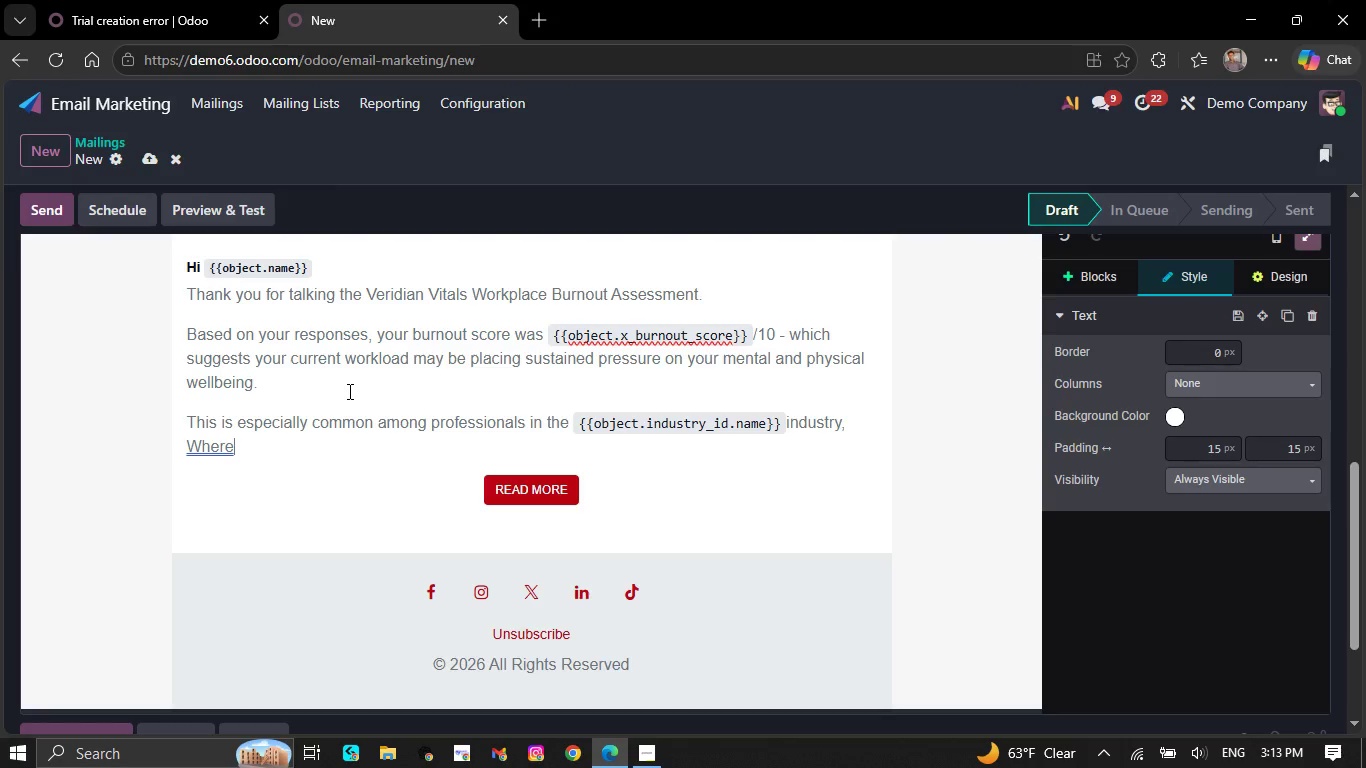 
type( constant responsiveness and high performance expectation can quietly push )
 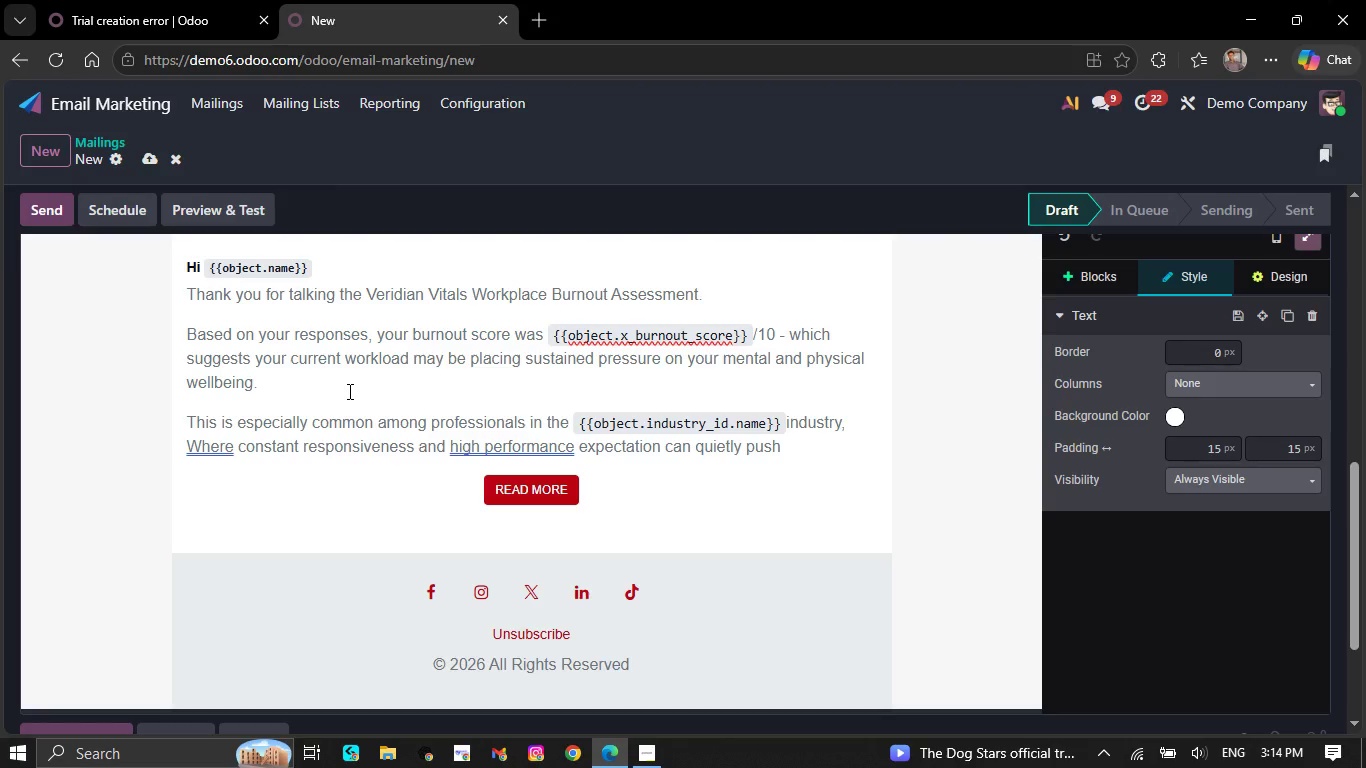 
type(stress into ch)
 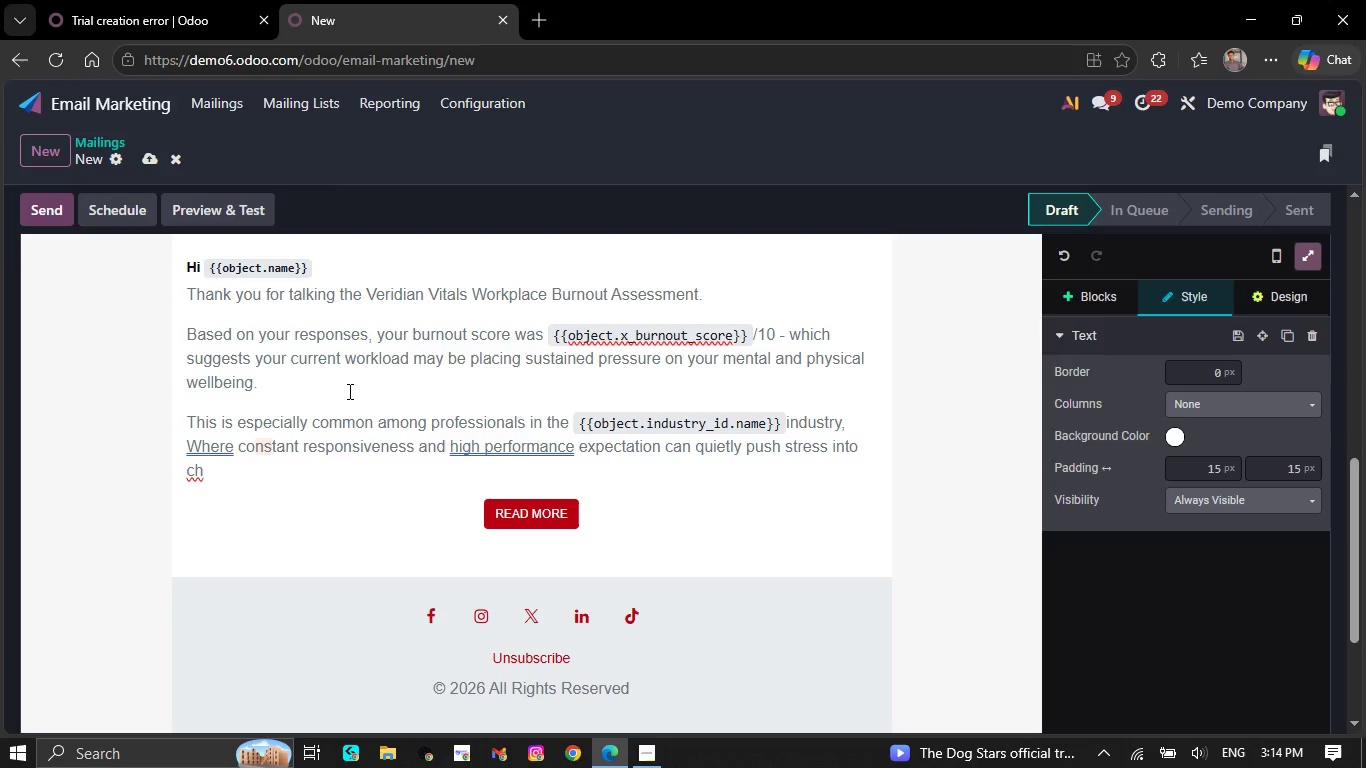 
type(ronic exhaustion.)
 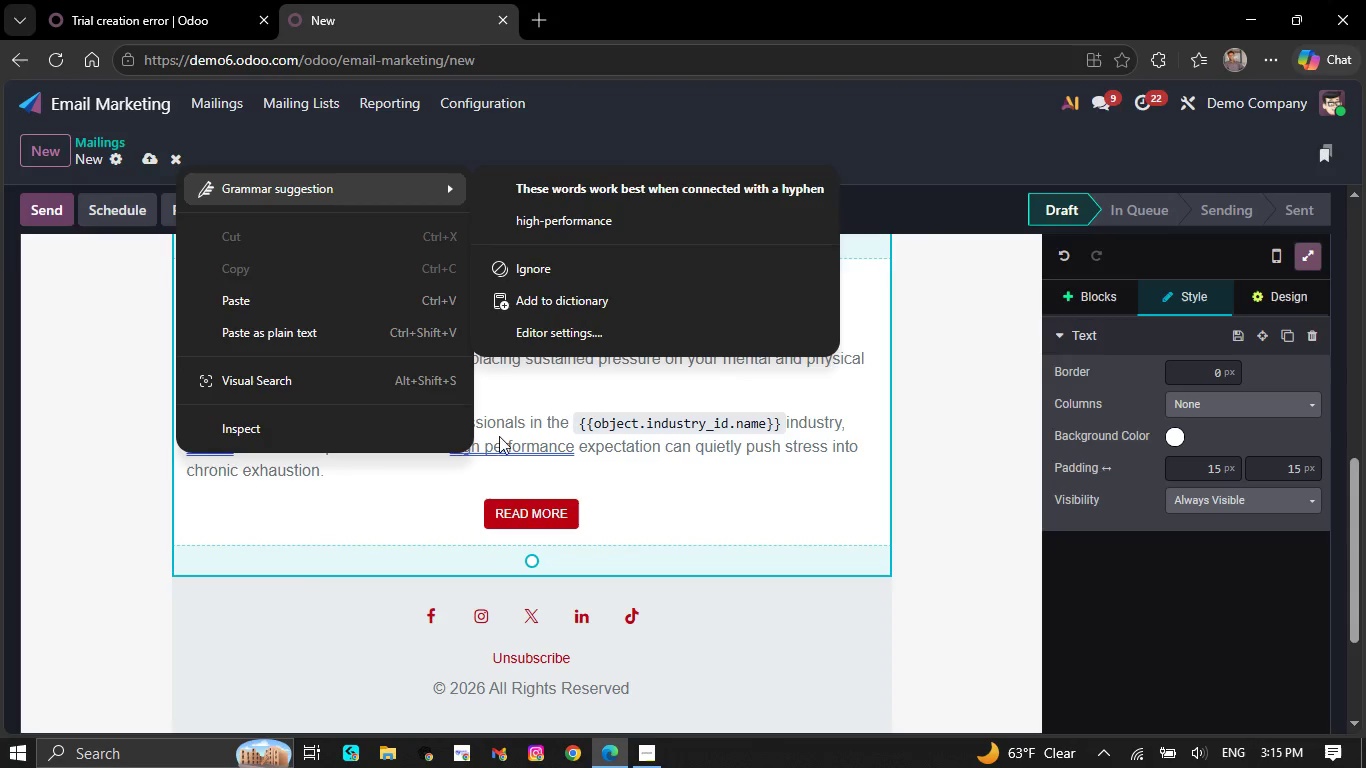 
left_click([608, 217])
 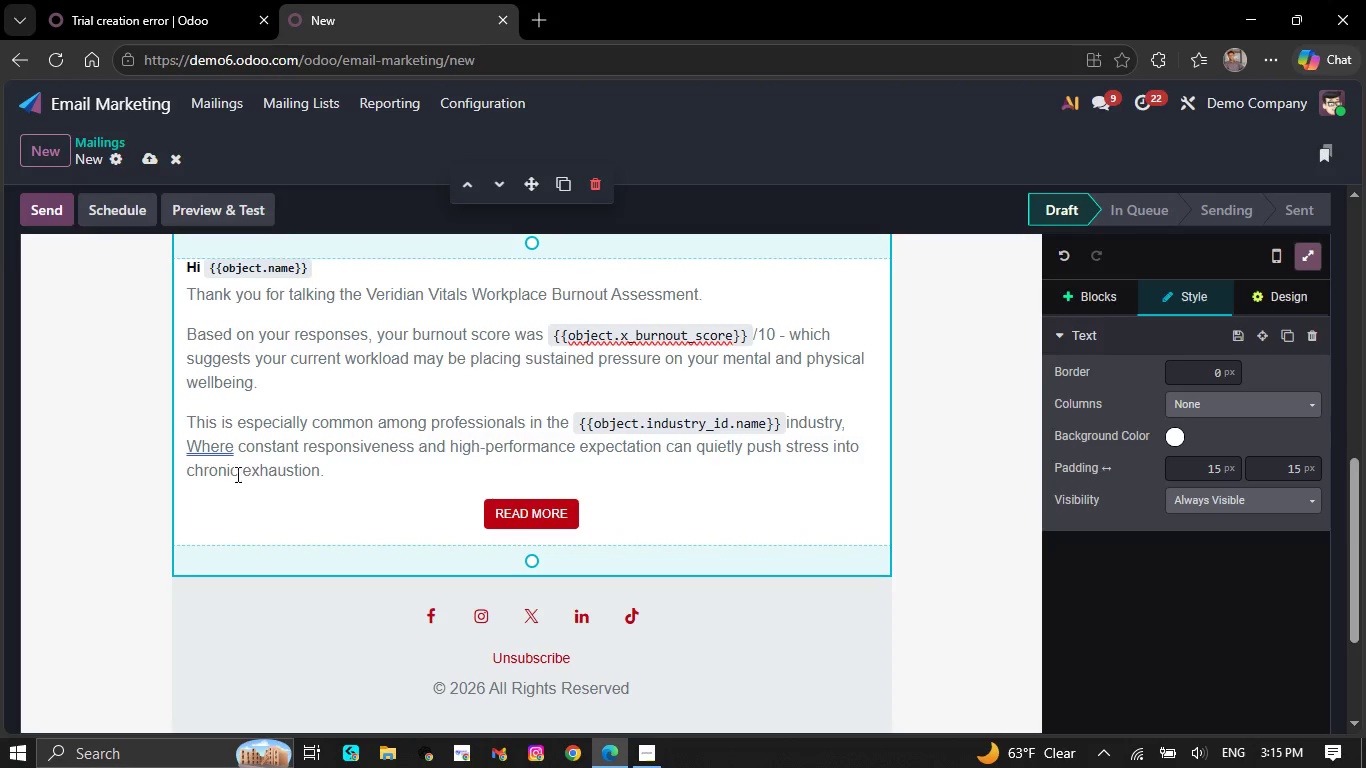 
right_click([220, 447])
 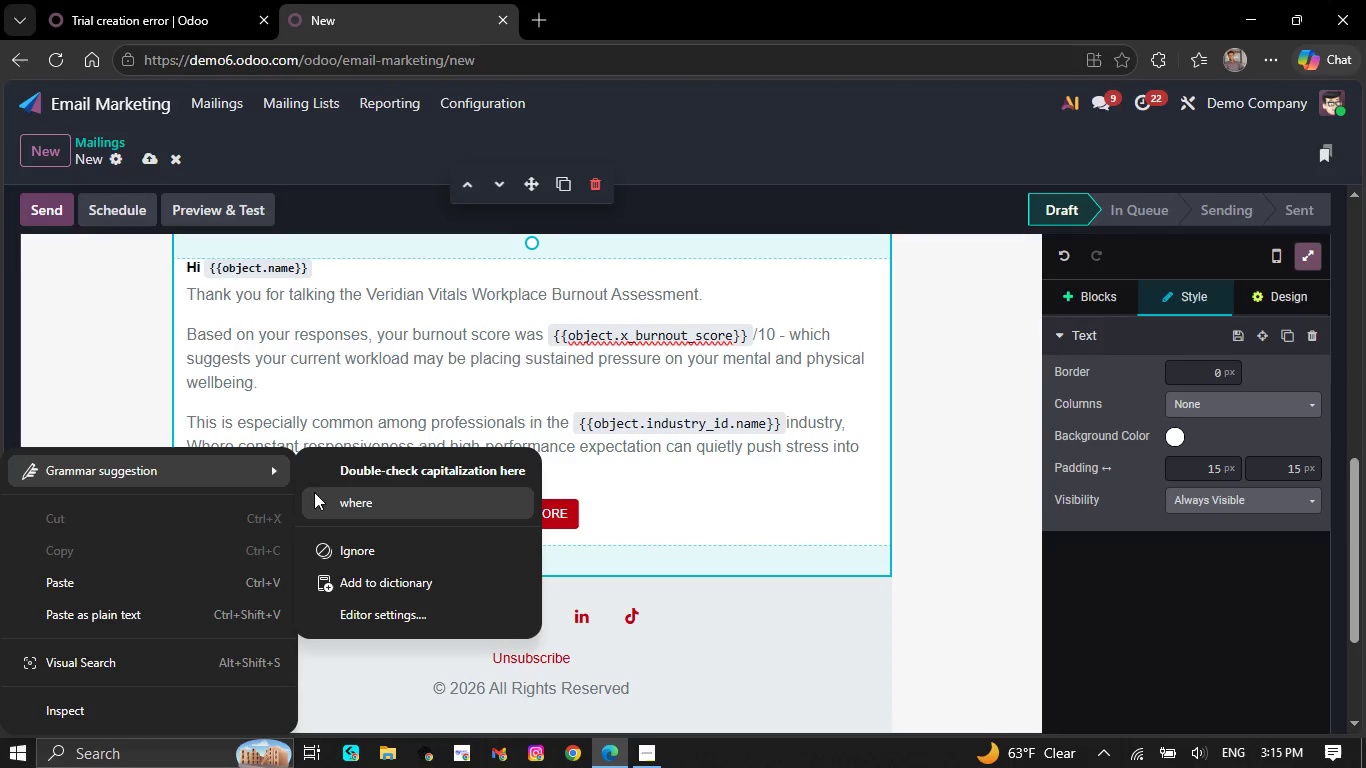 
left_click([335, 503])
 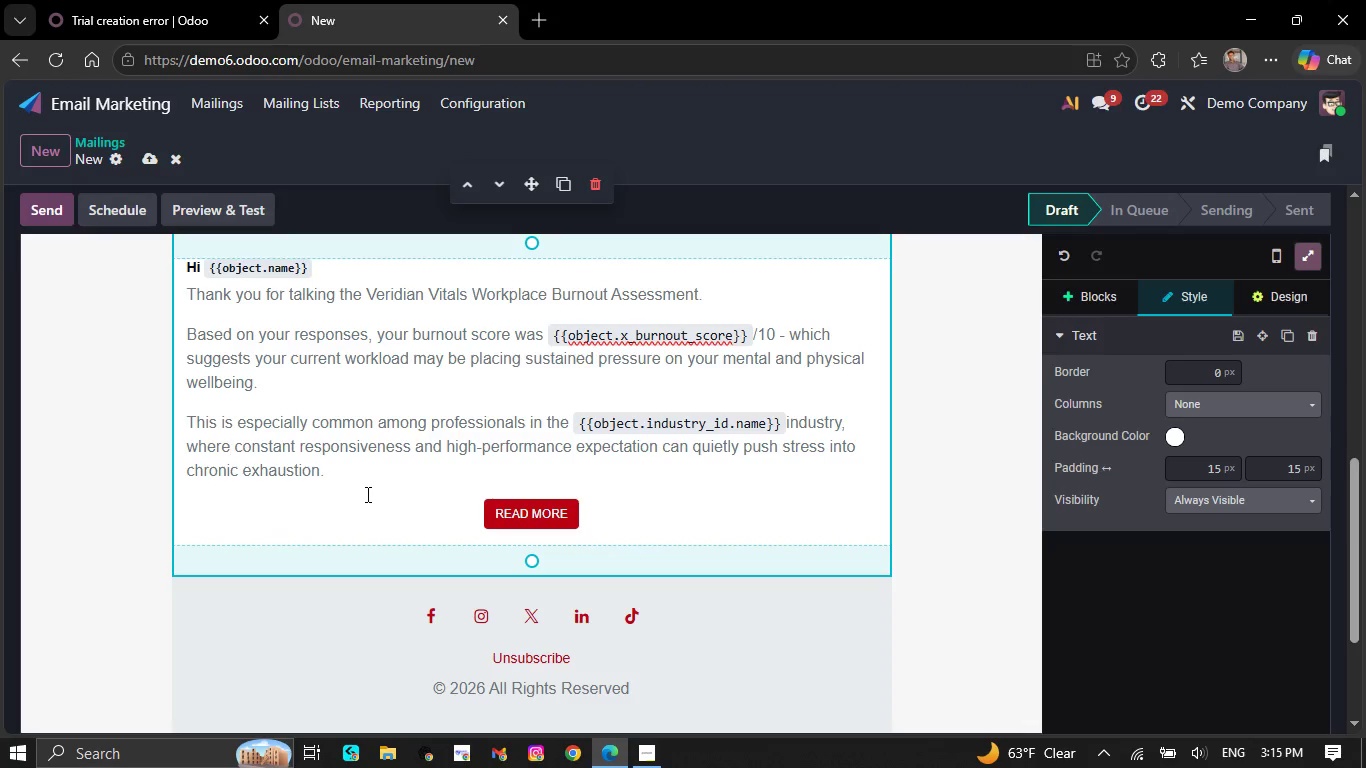 
left_click([364, 492])
 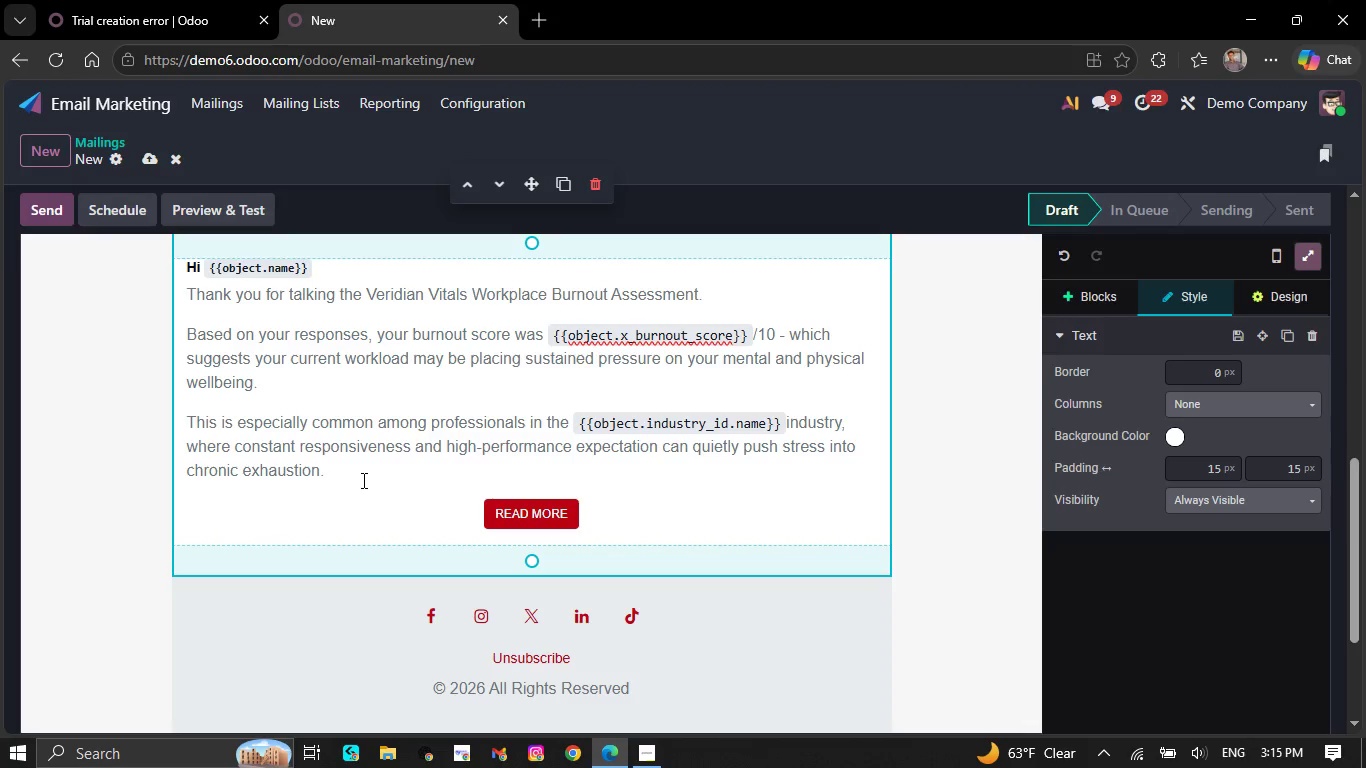 
left_click([362, 478])
 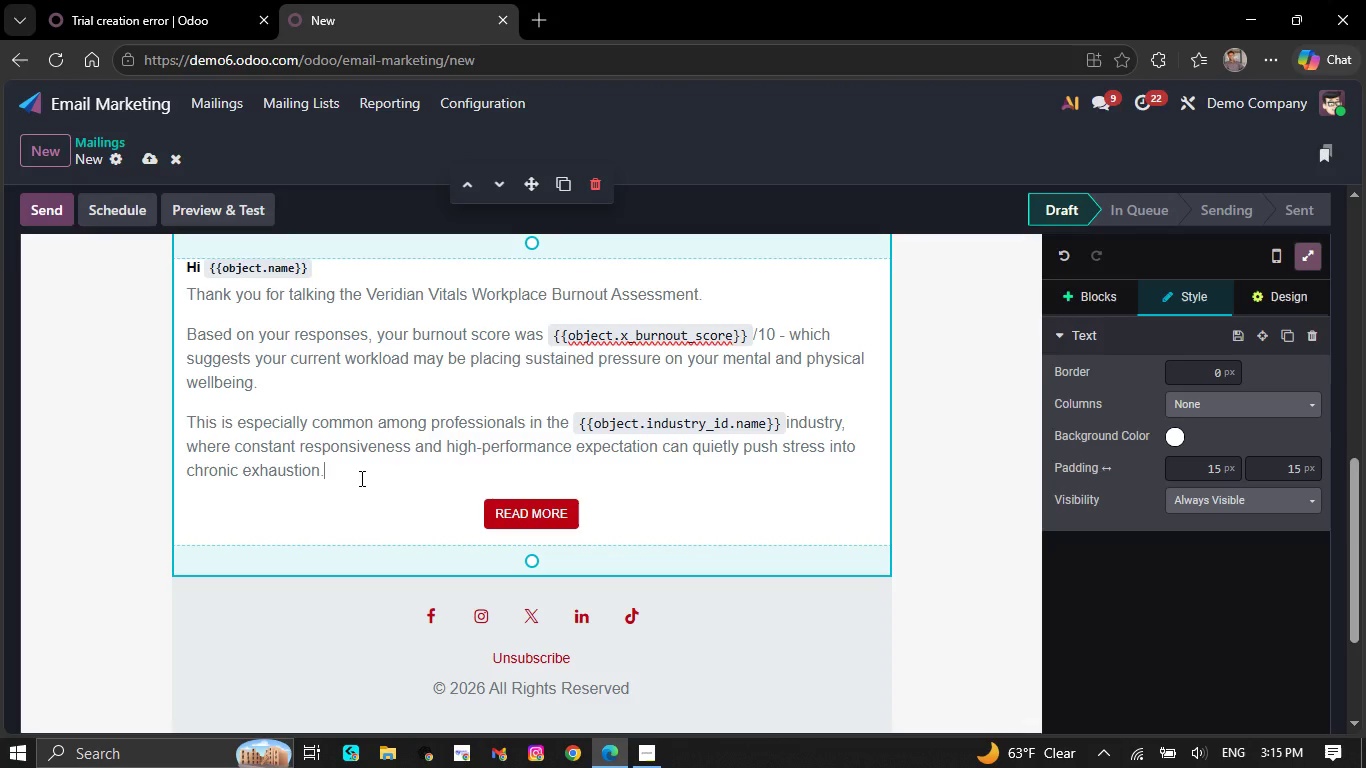 
wait(11.47)
 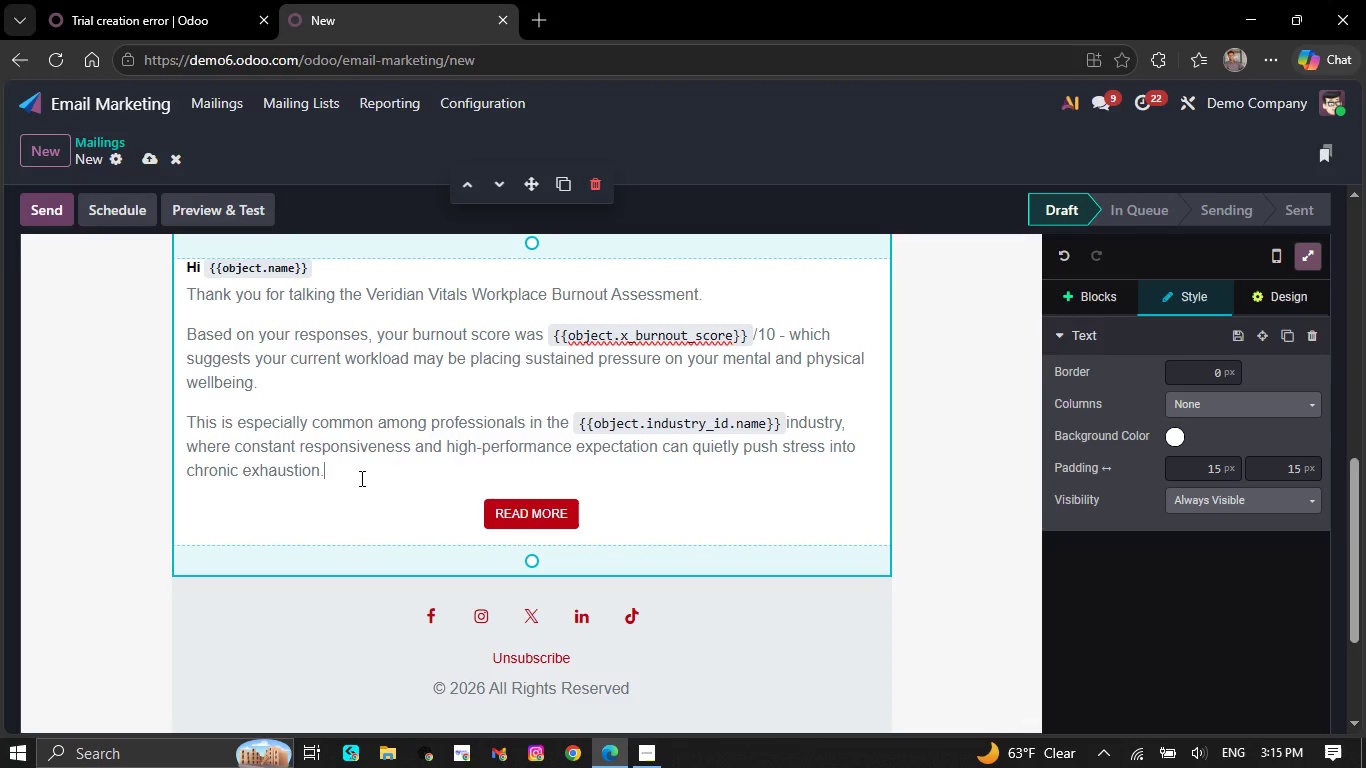 
key(NumpadEnter)
type(Burnout is not simply "being tired)
 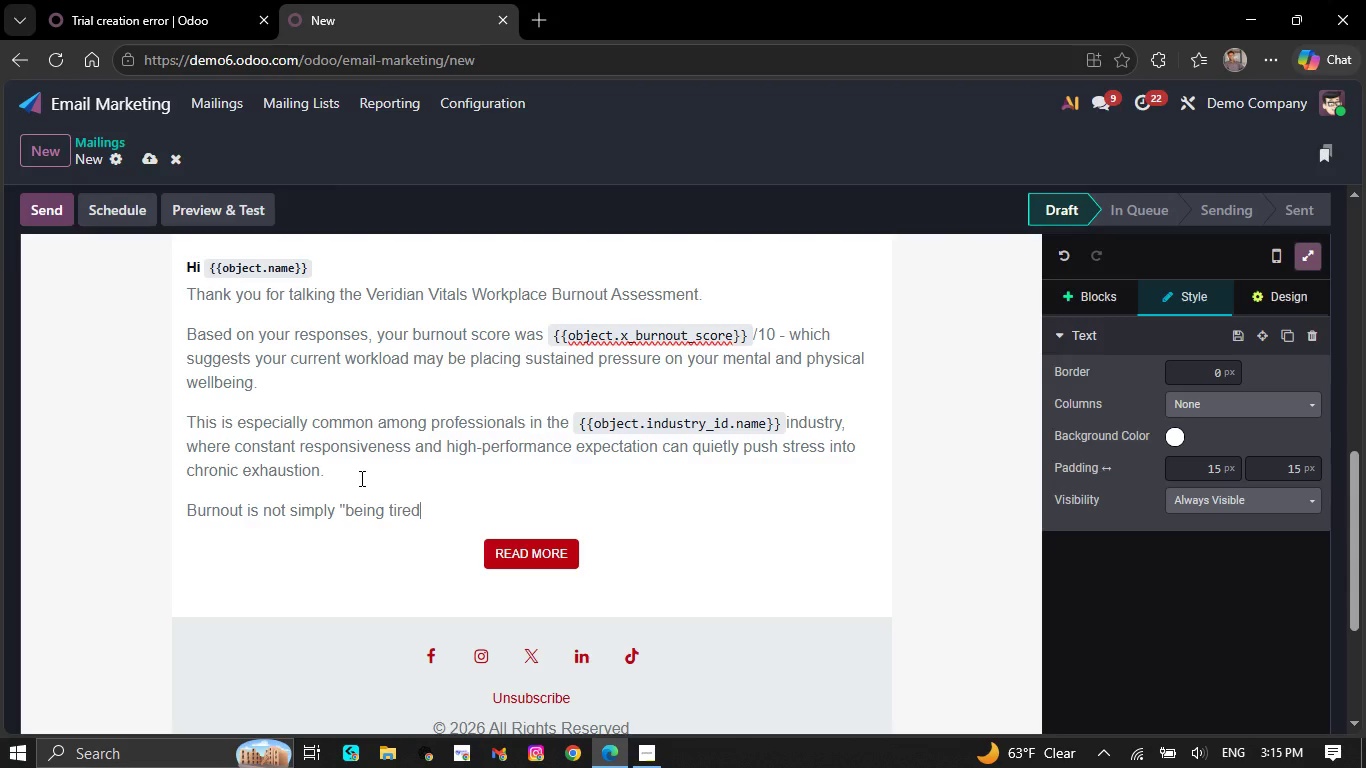 
type(." Research in)
 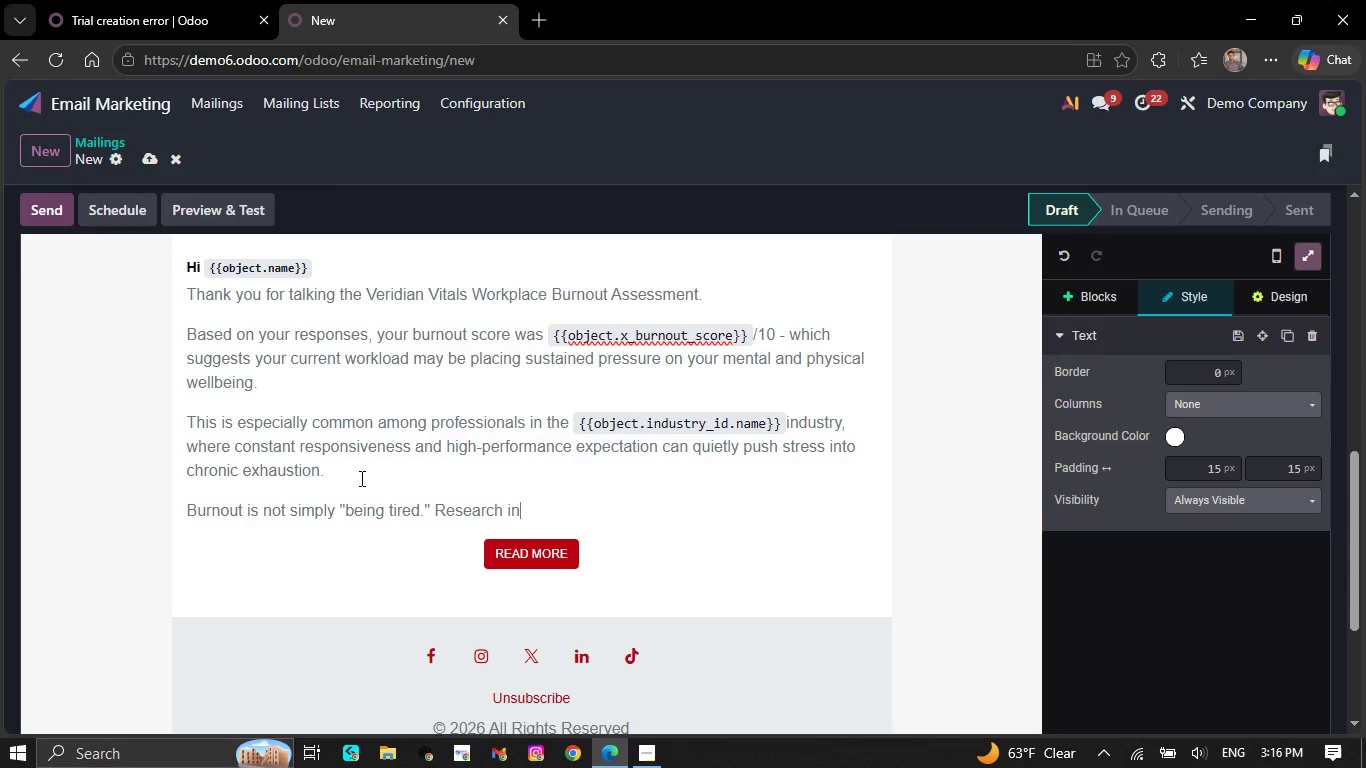 
key(C)
 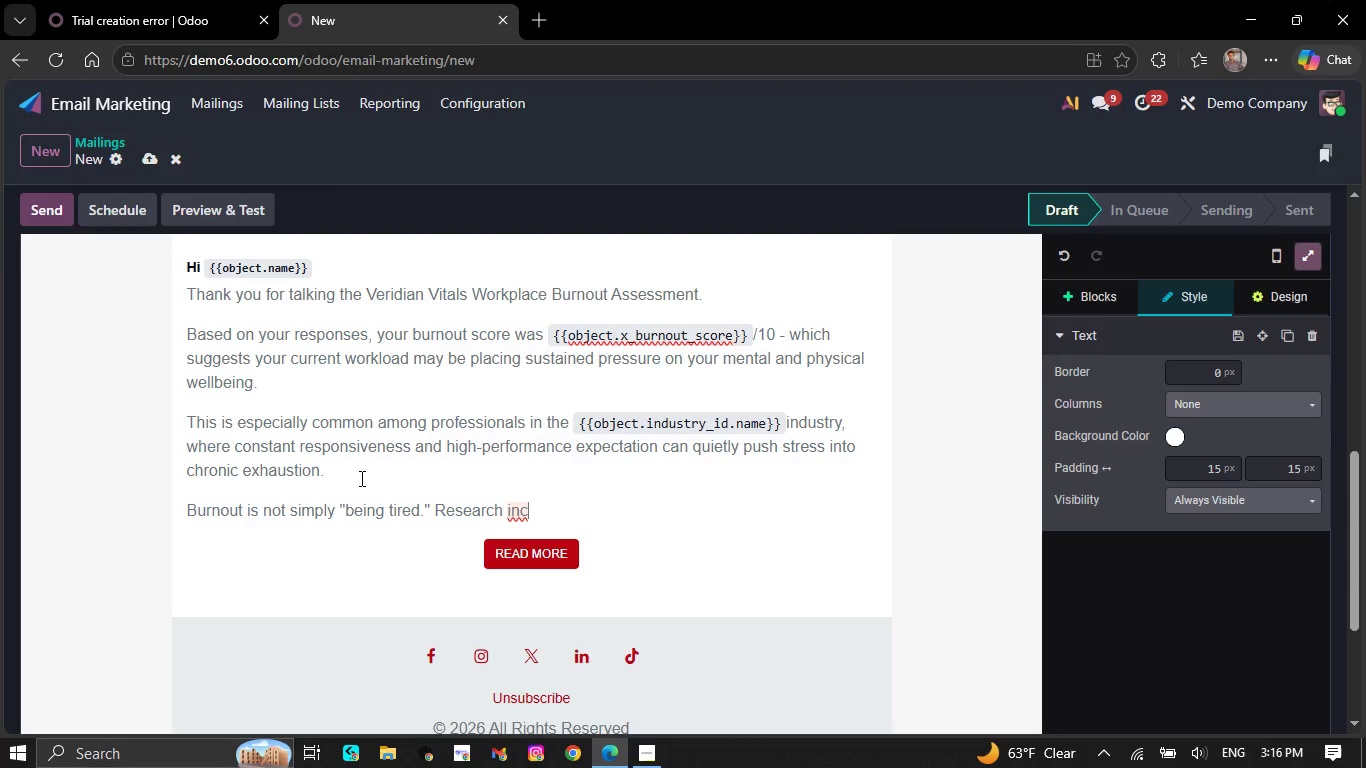 
wait(10.27)
 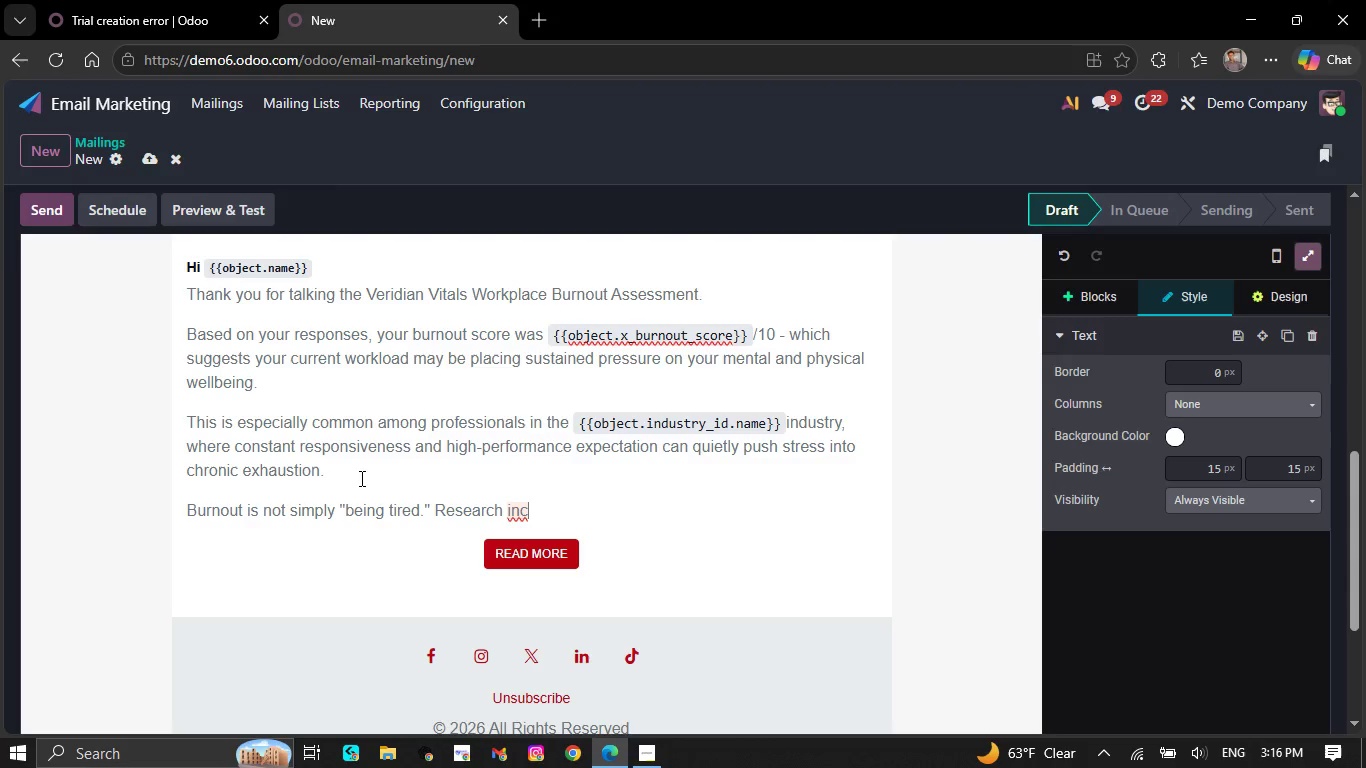 
type(reasingly link prolongr)
key(Backspace)
type(ed bur)
 